 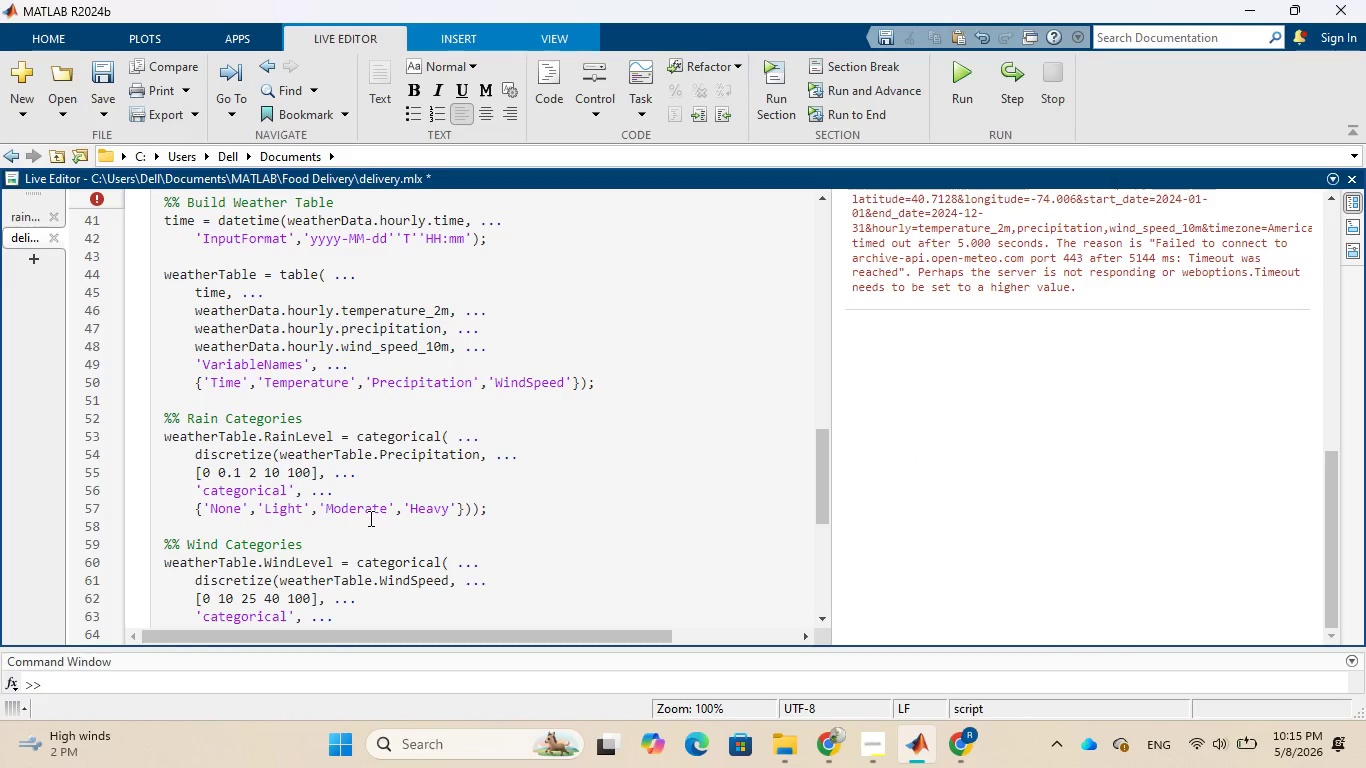 
scroll: coordinate [369, 518], scroll_direction: up, amount: 3.0
 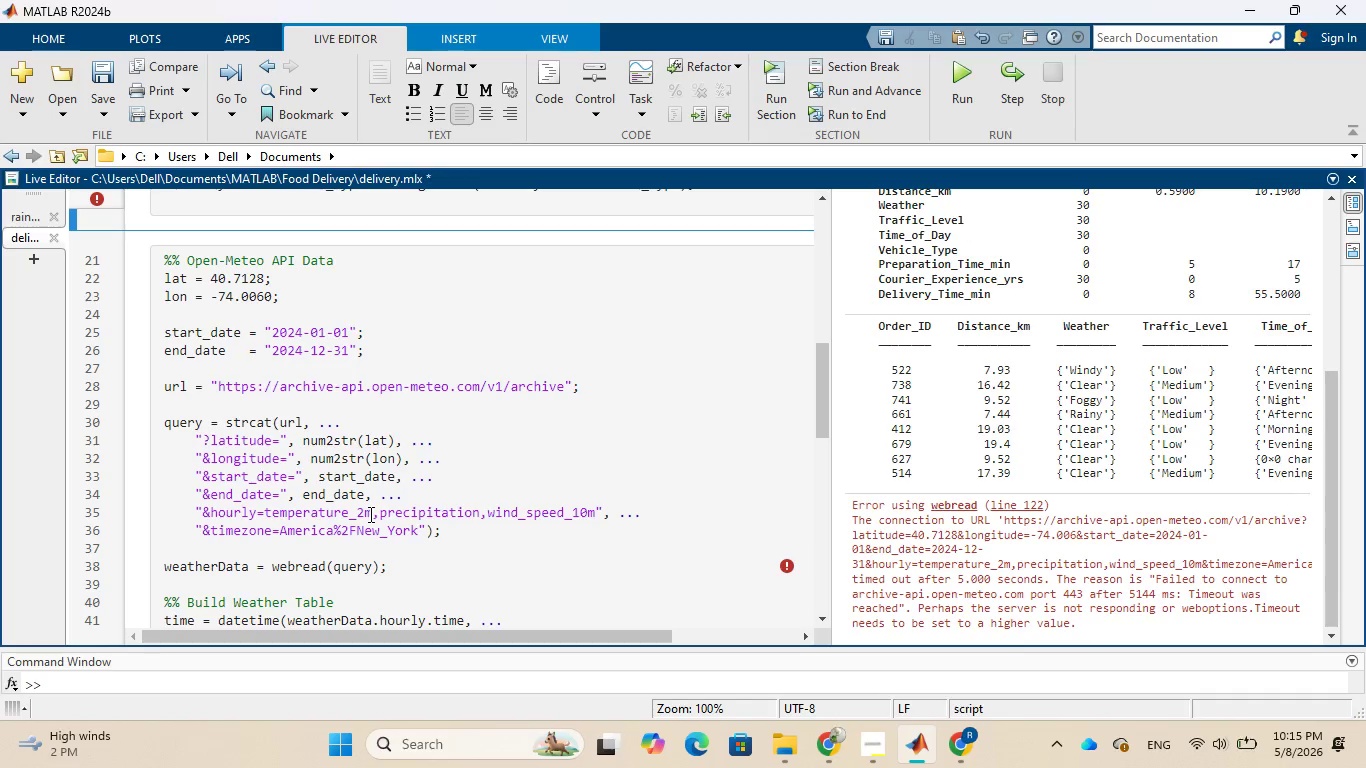 
wait(13.81)
 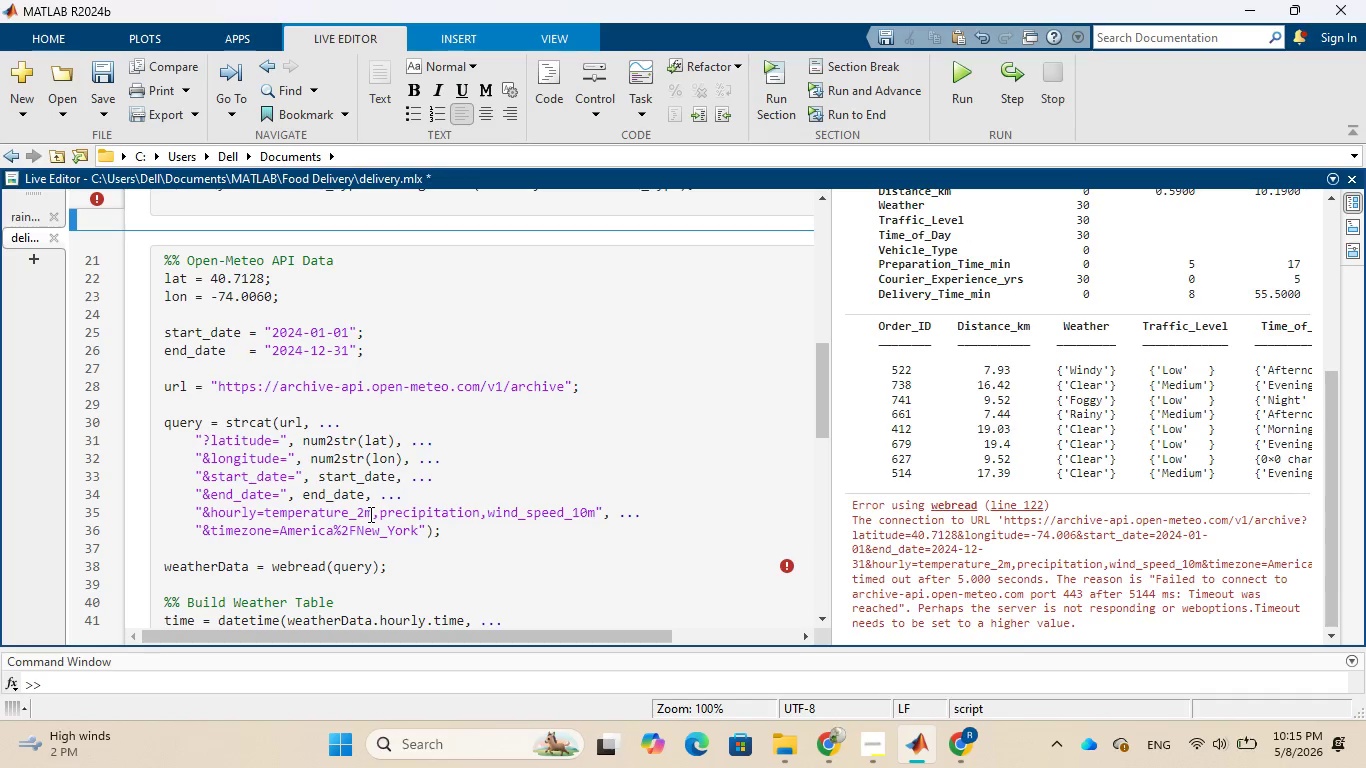 
scroll: coordinate [343, 300], scroll_direction: up, amount: 9.0
 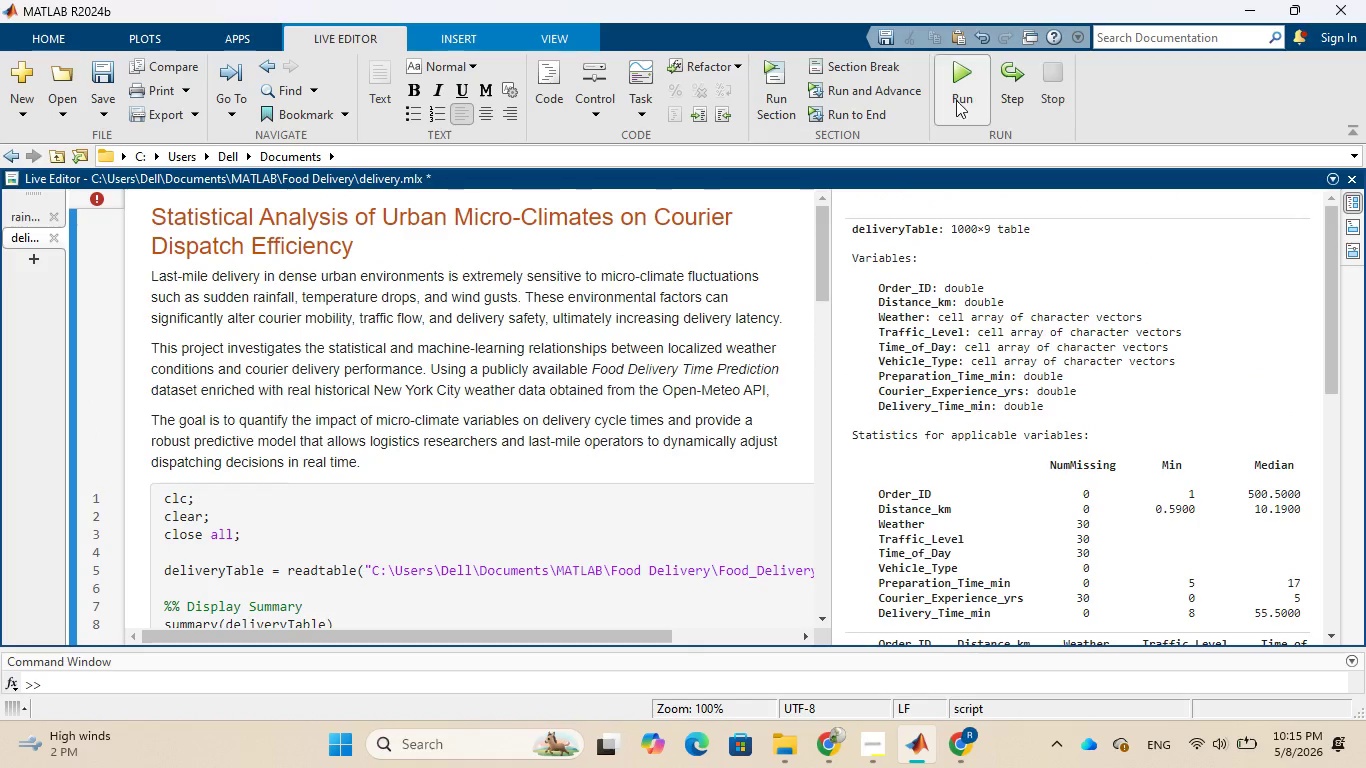 
left_click([967, 81])
 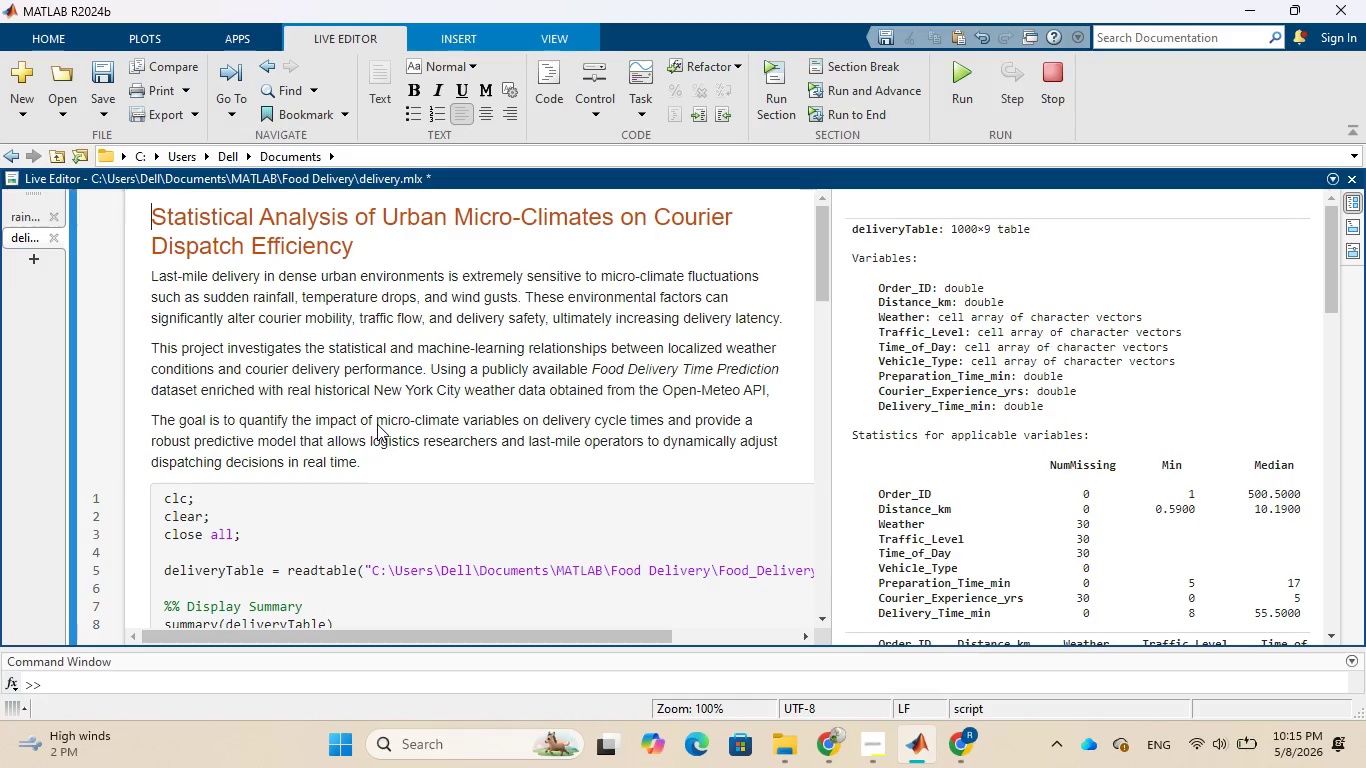 
wait(5.28)
 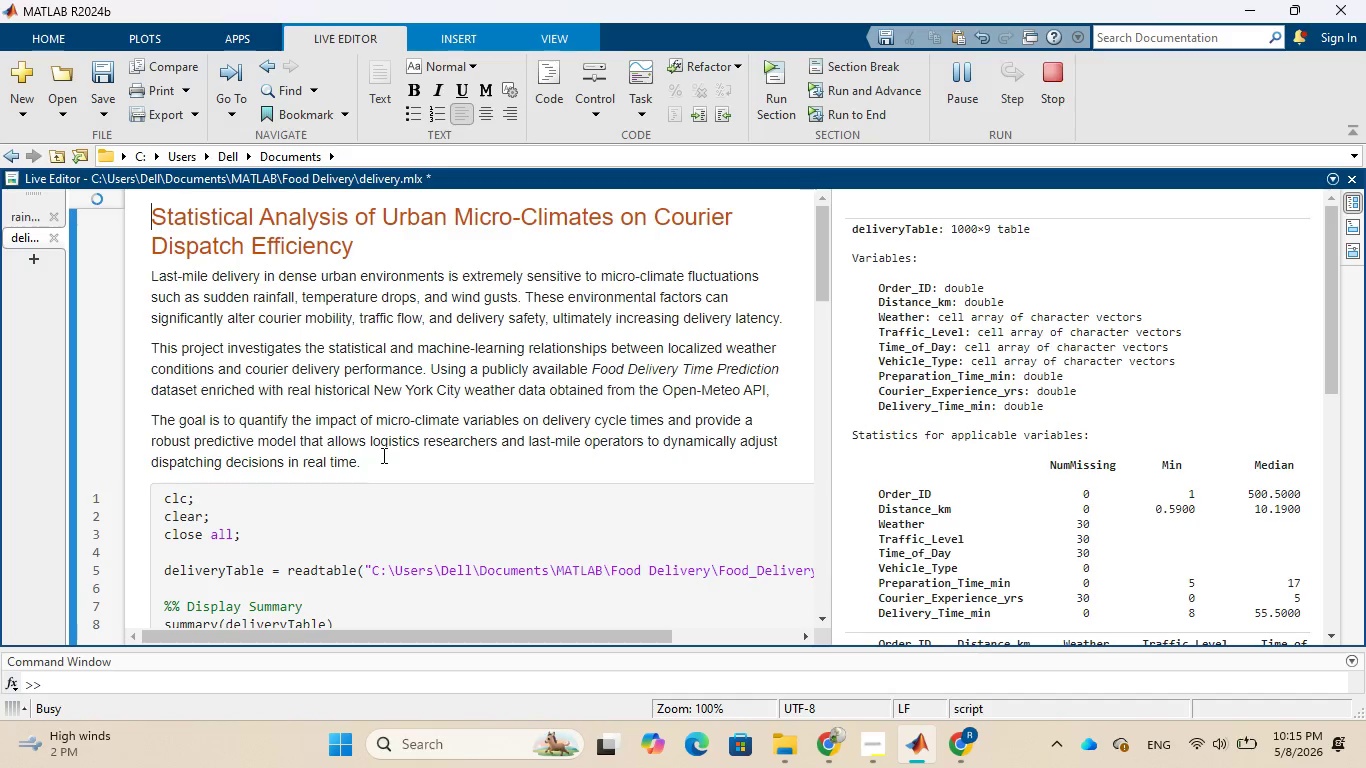 
scroll: coordinate [377, 424], scroll_direction: down, amount: 9.0
 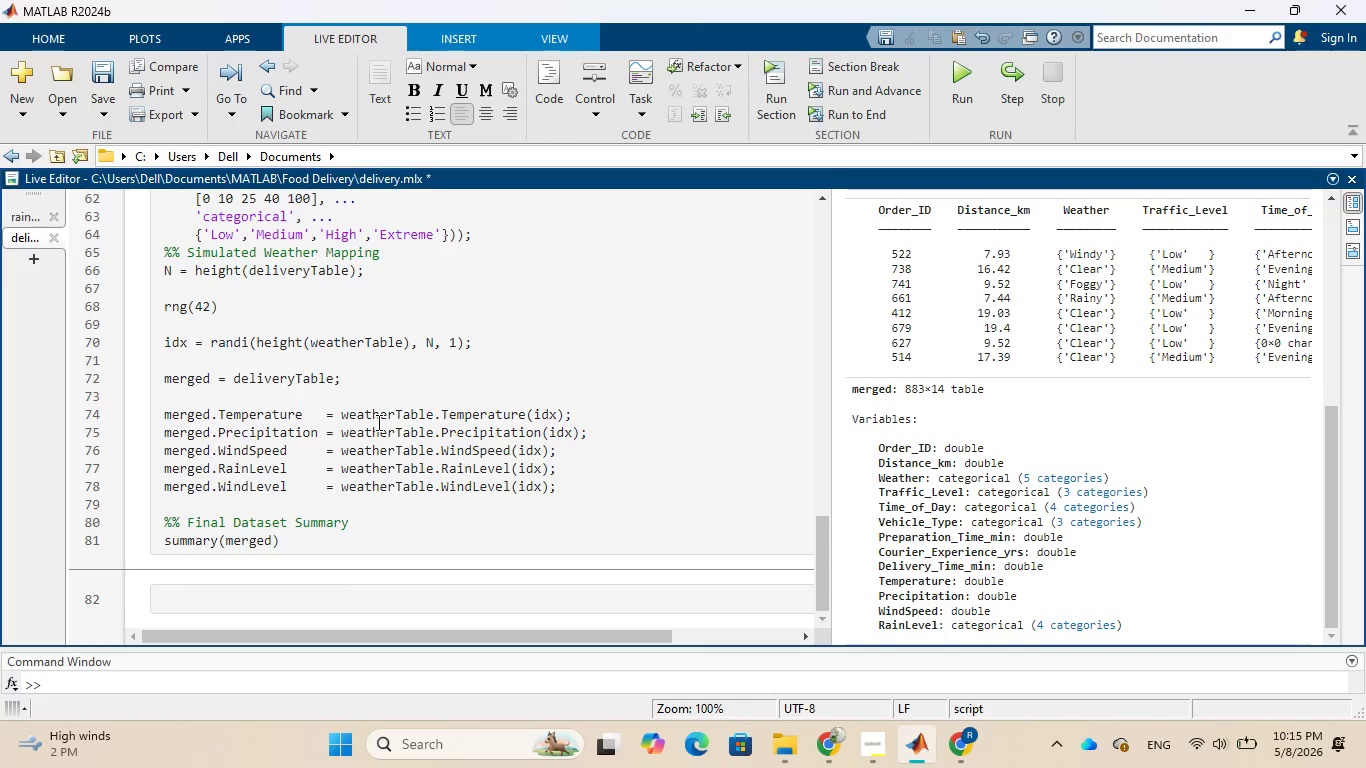 
wait(7.05)
 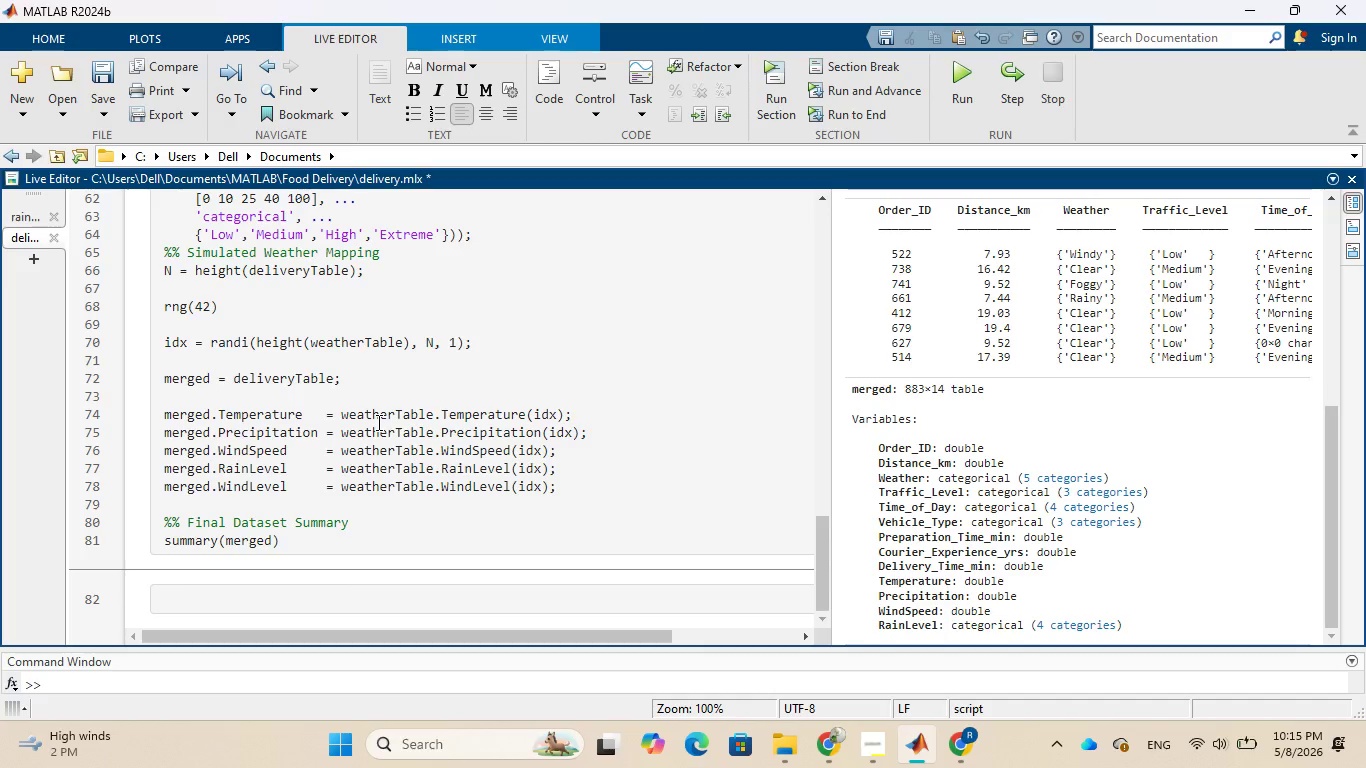 
scroll: coordinate [400, 359], scroll_direction: up, amount: 5.0
 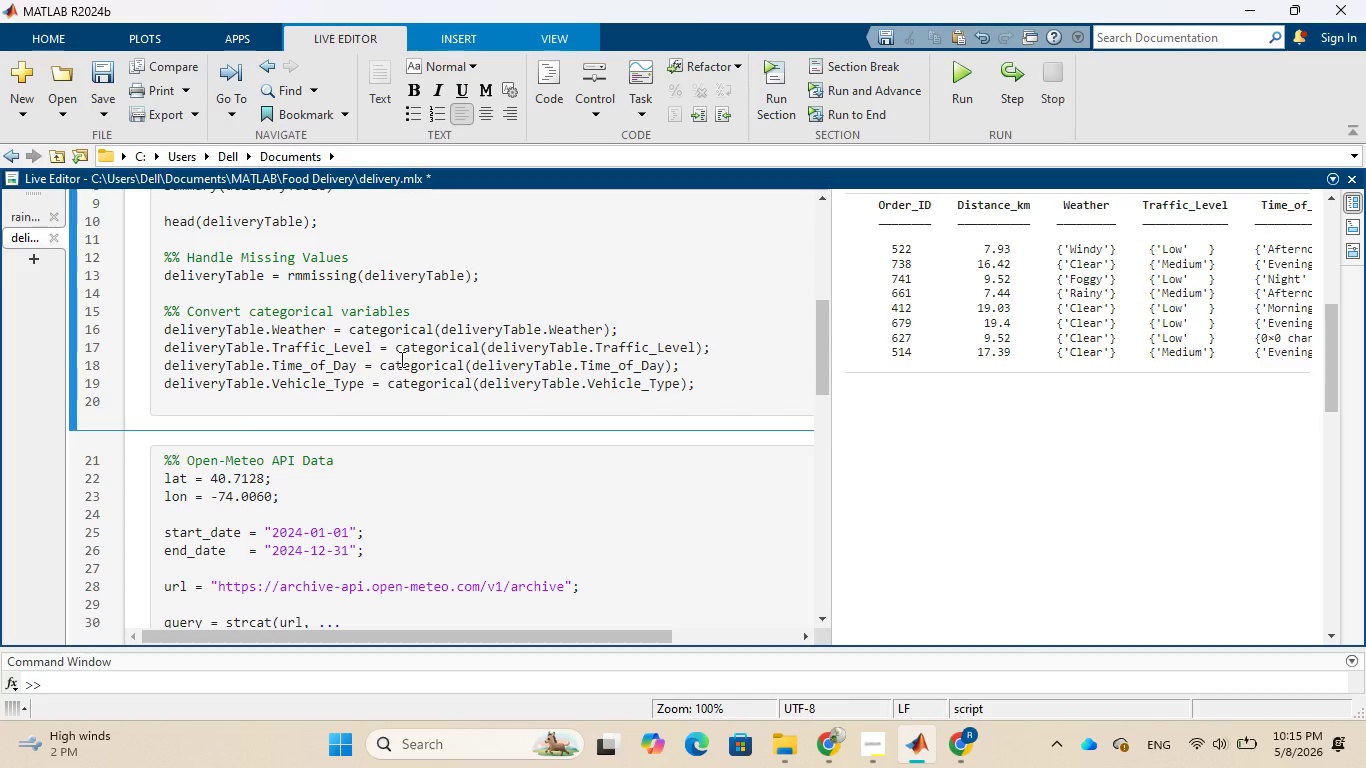 
left_click([326, 401])
 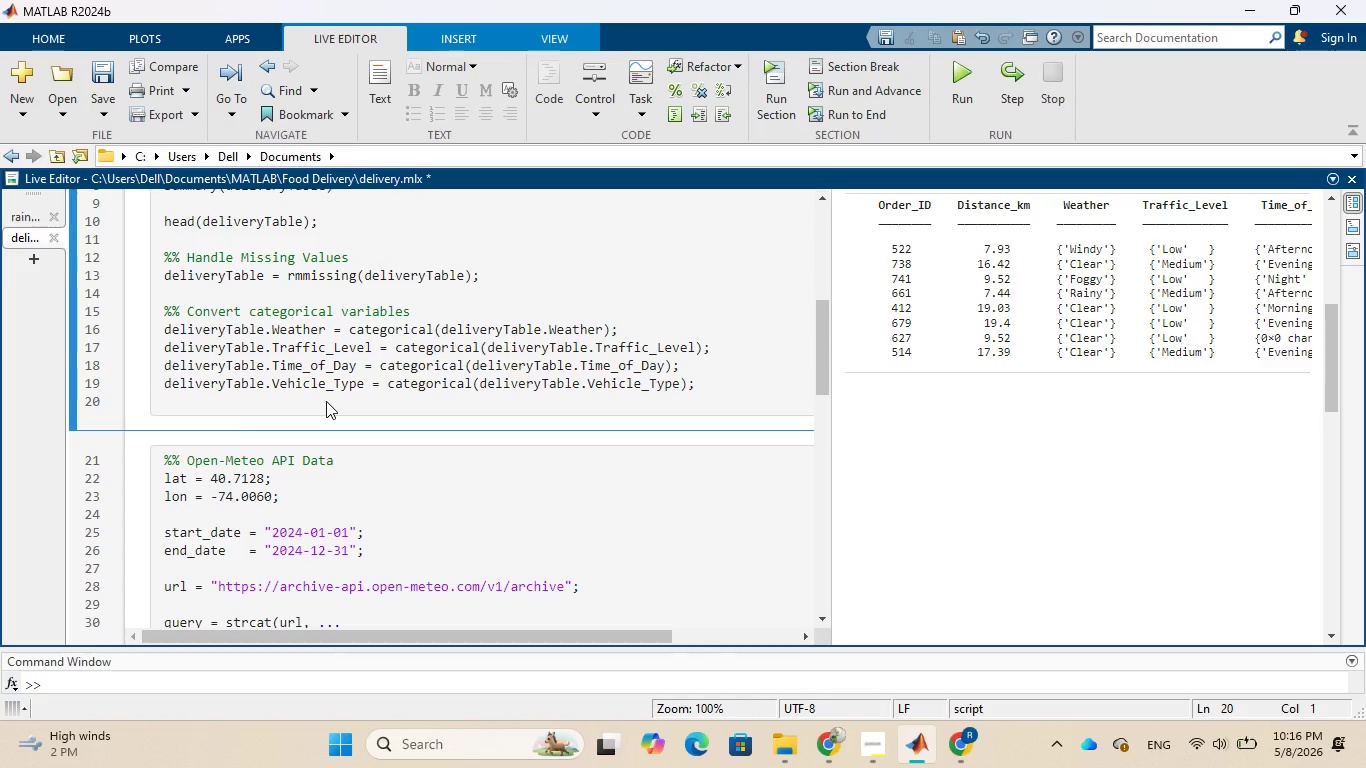 
wait(7.82)
 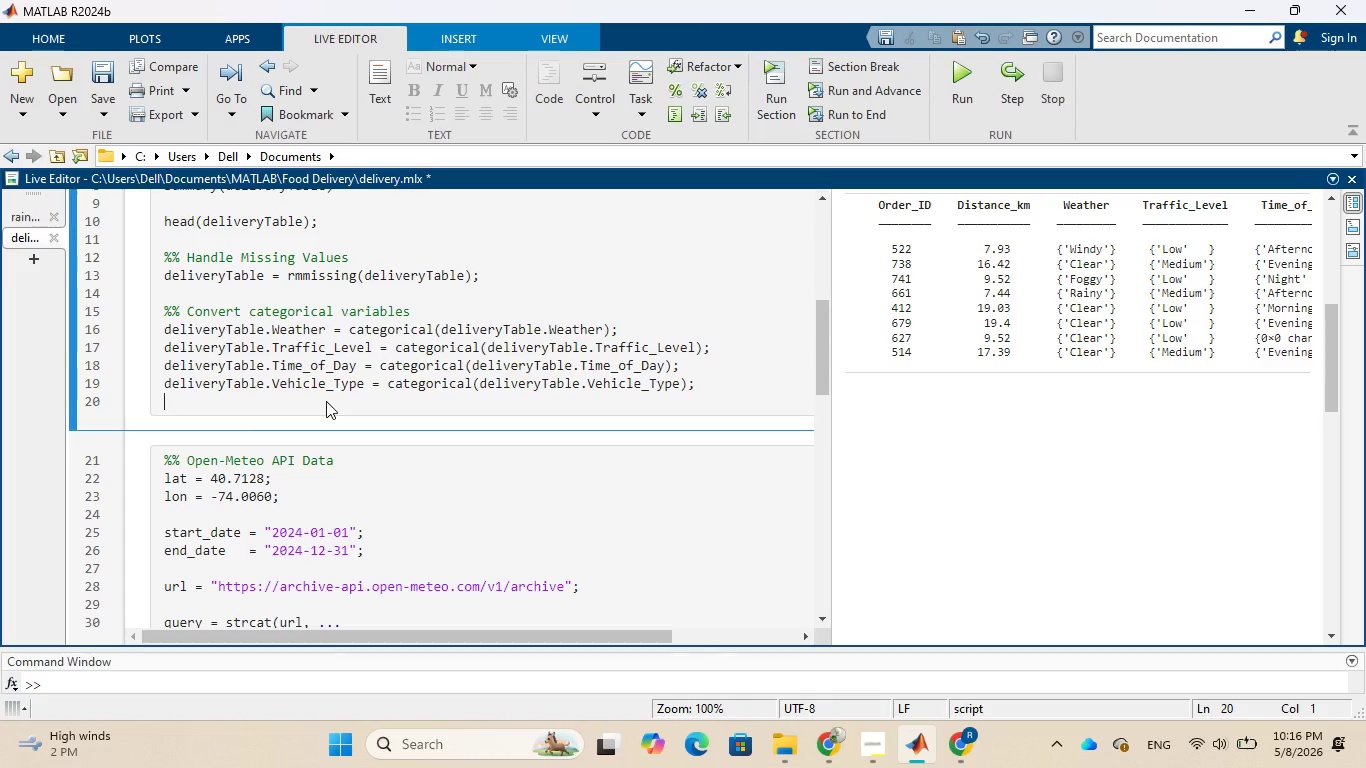 
mouse_move([821, 705])
 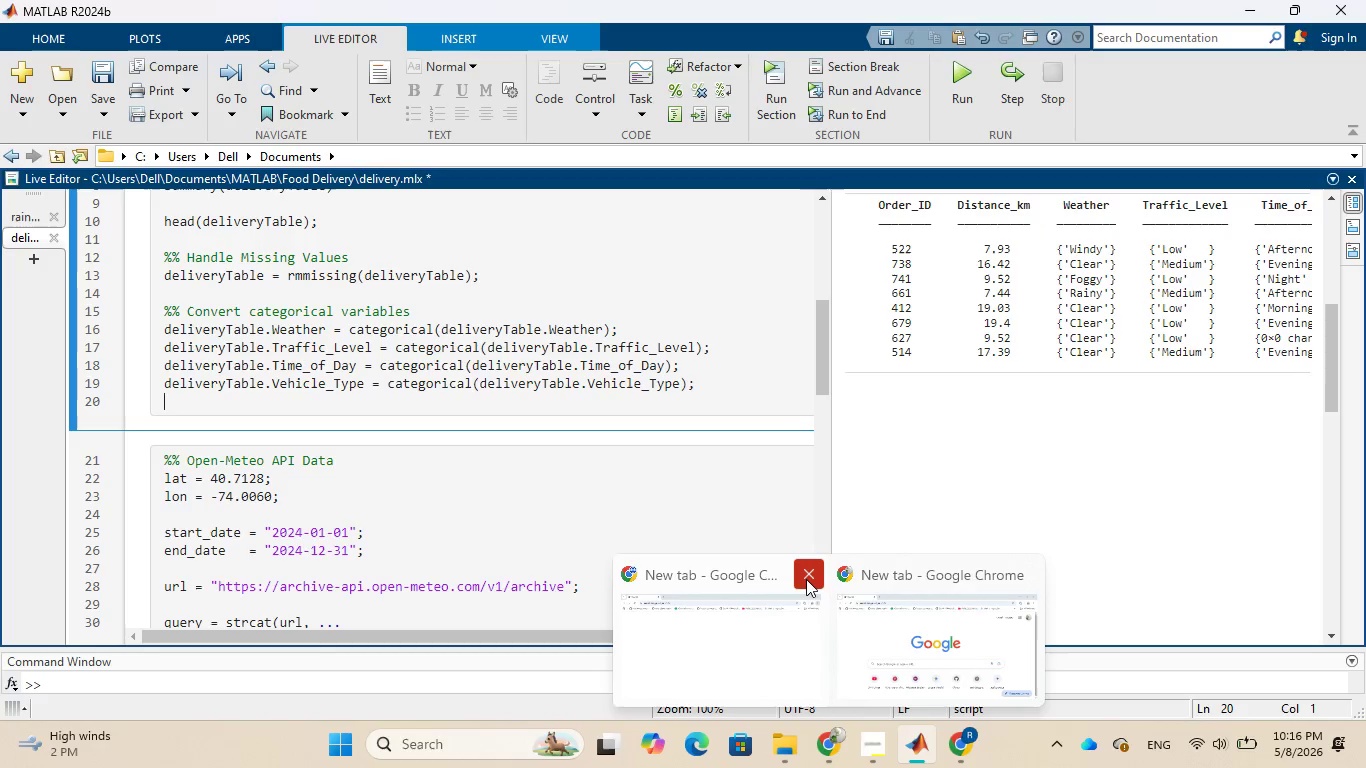 
left_click([806, 579])
 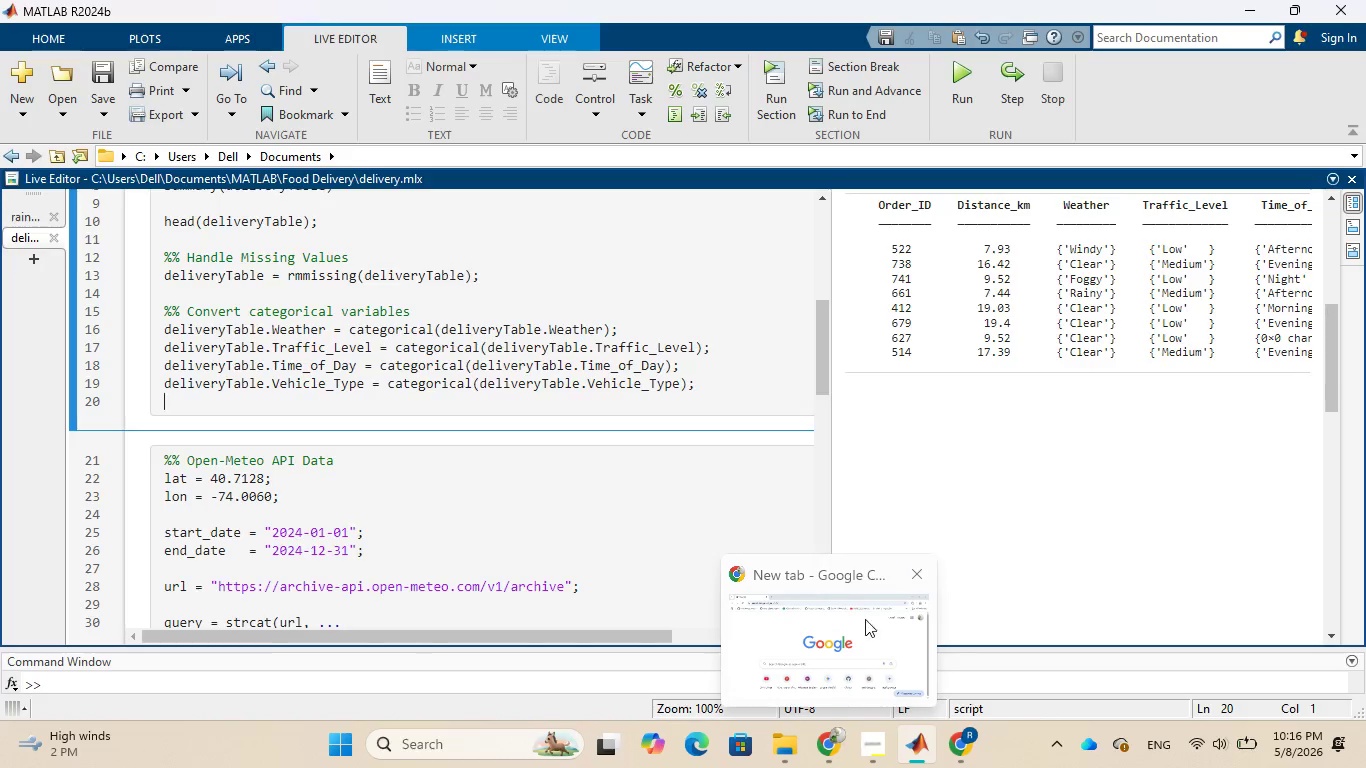 
left_click([909, 580])
 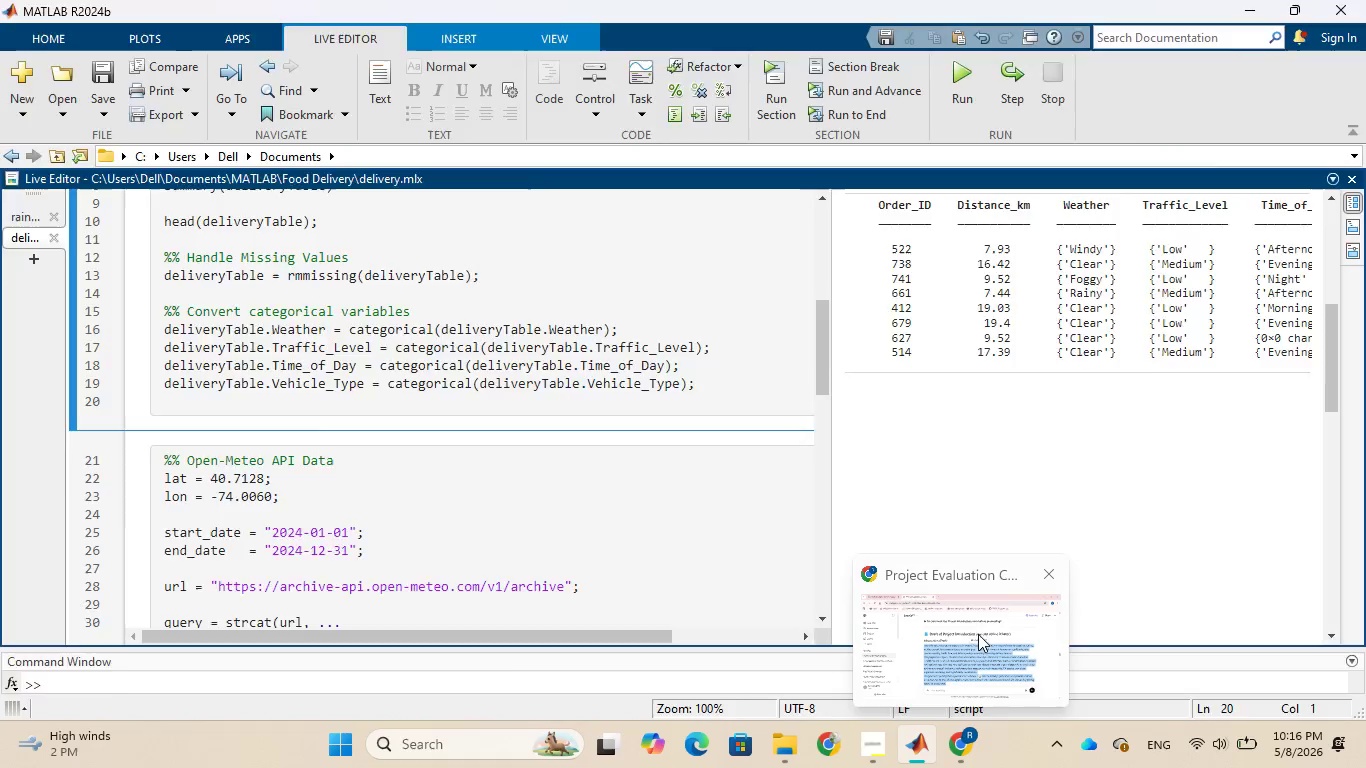 
left_click([1045, 575])
 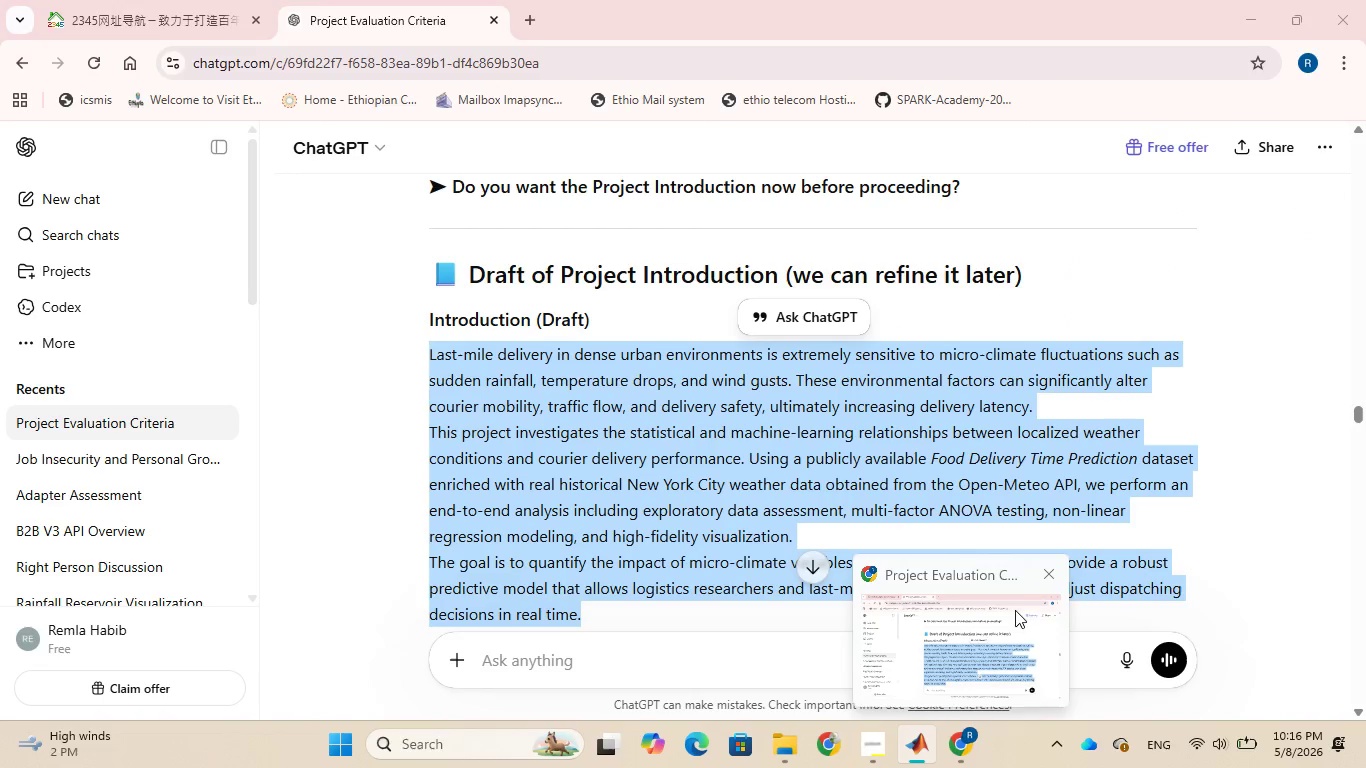 
left_click([1042, 576])
 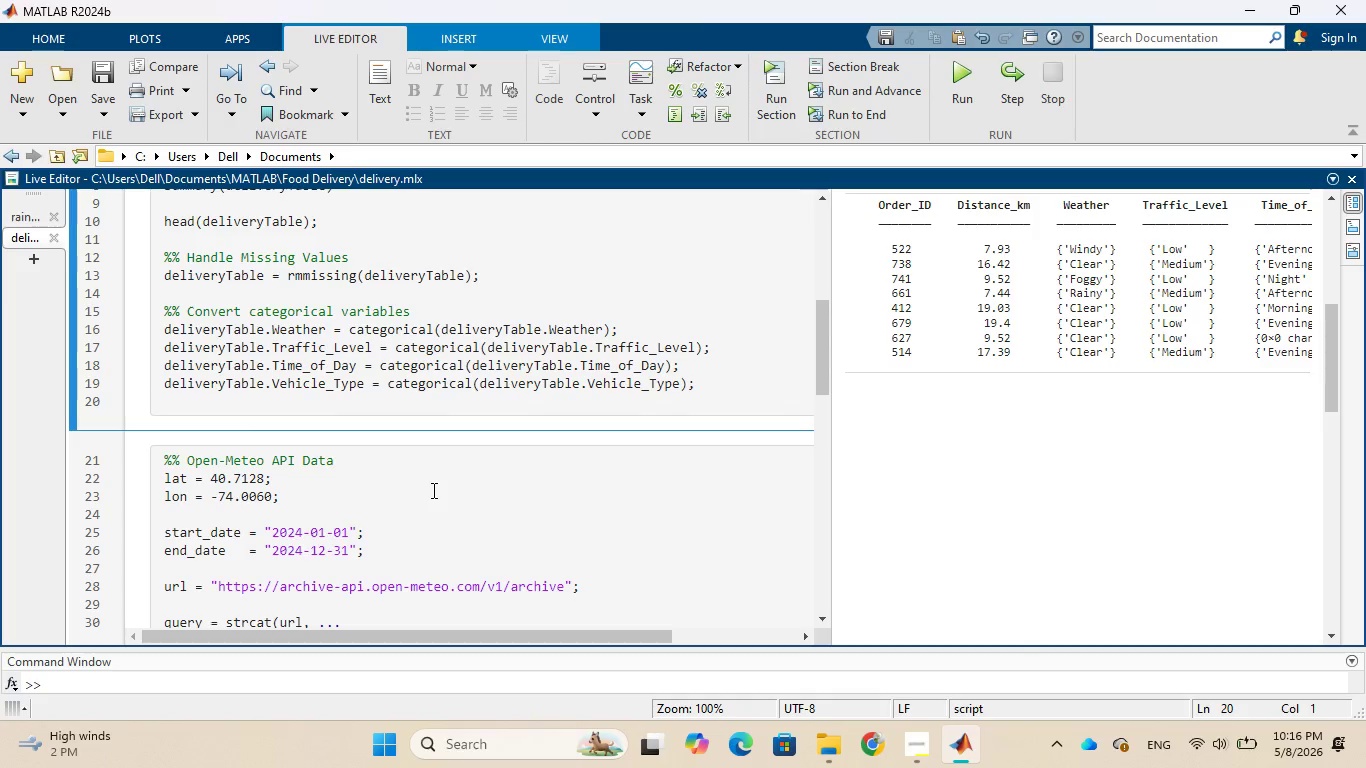 
wait(45.7)
 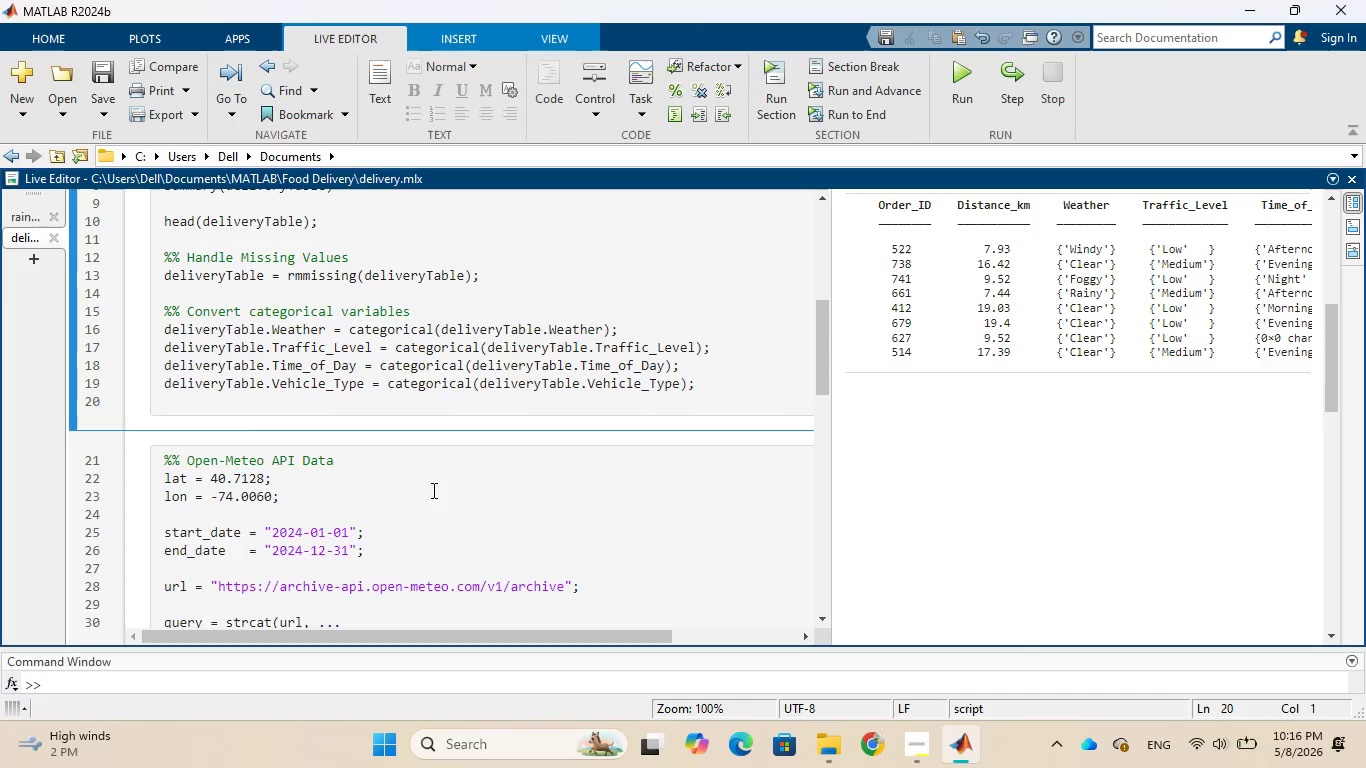 
type(%rename )
 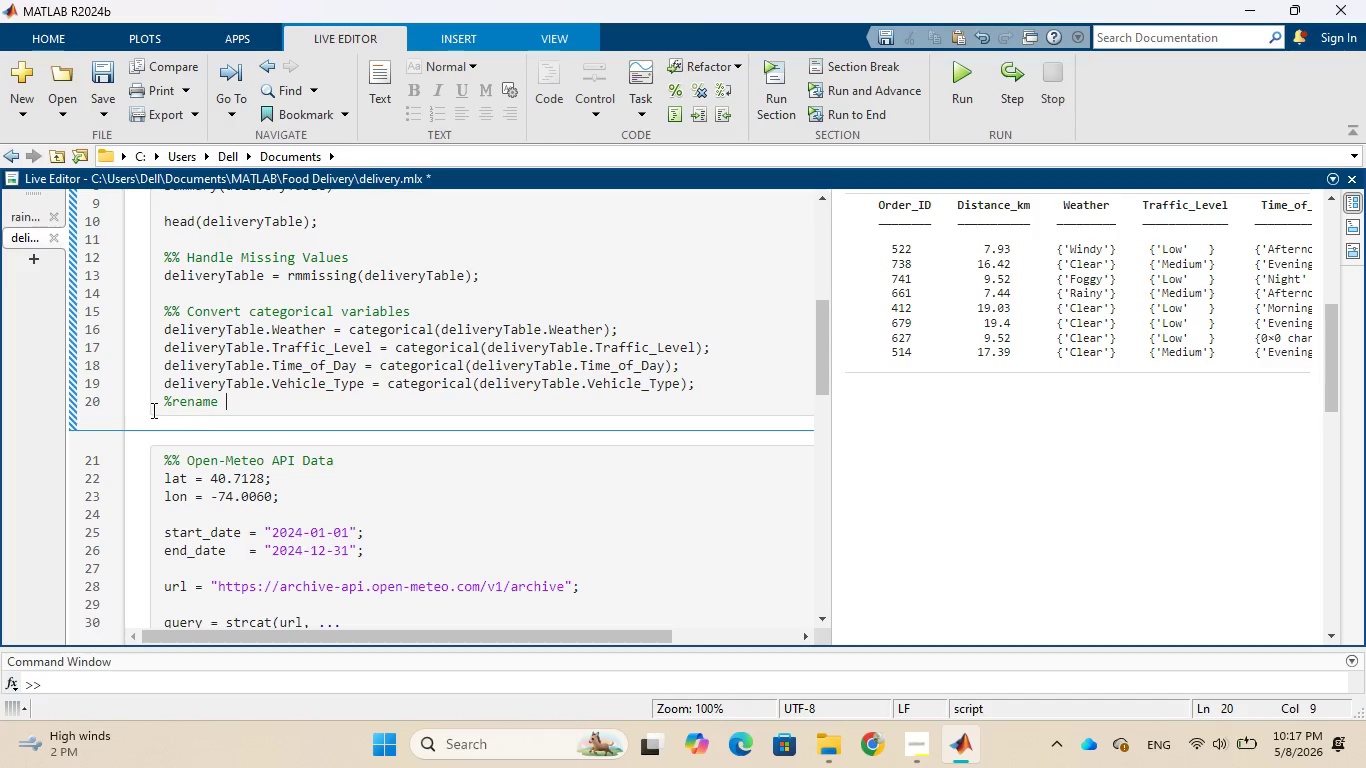 
left_click([171, 401])
 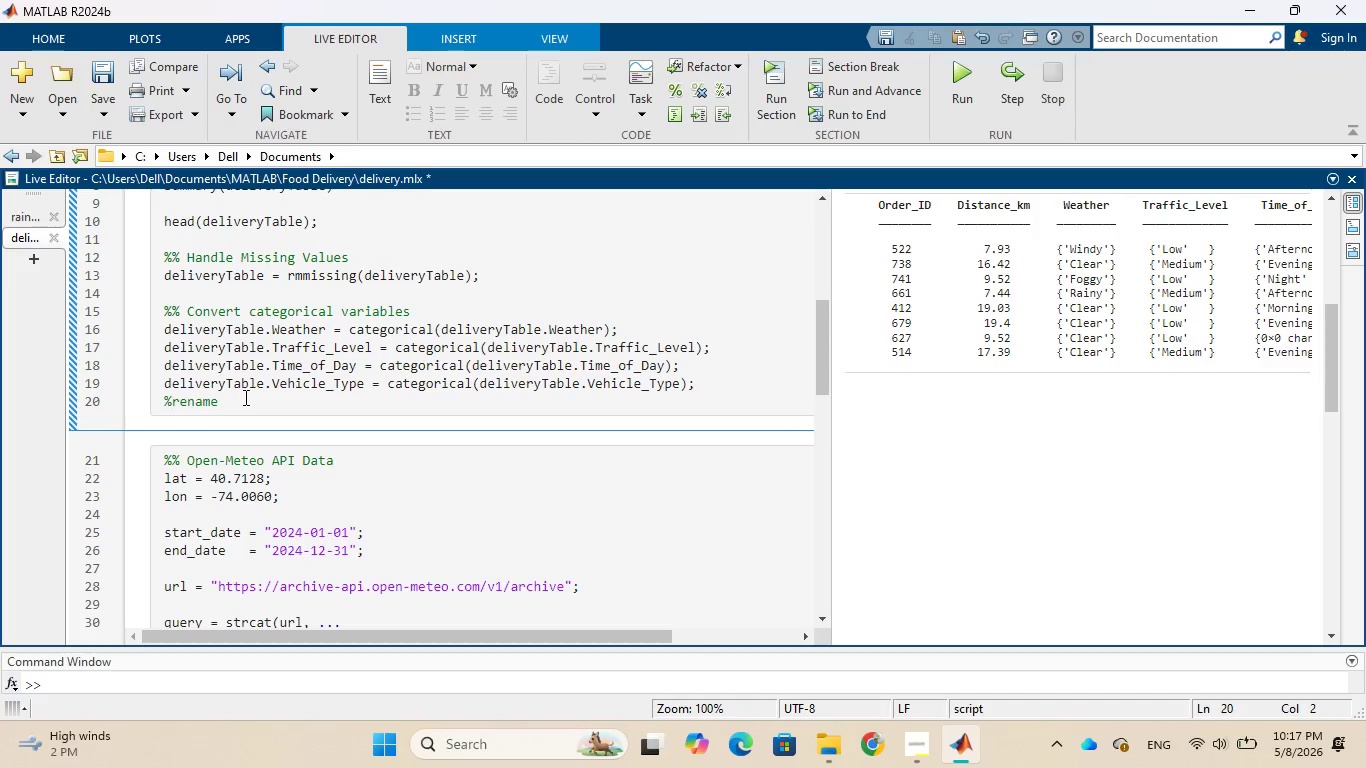 
key(Space)
 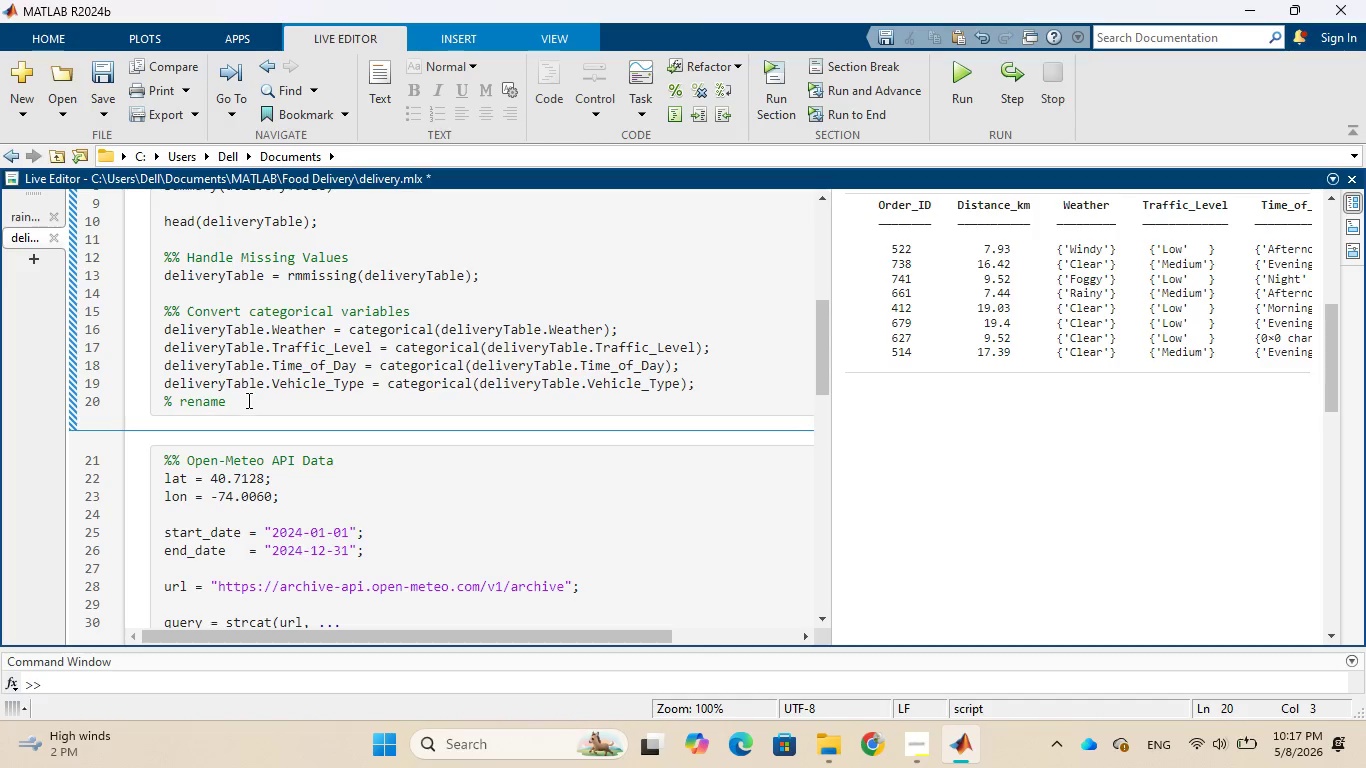 
left_click([247, 400])
 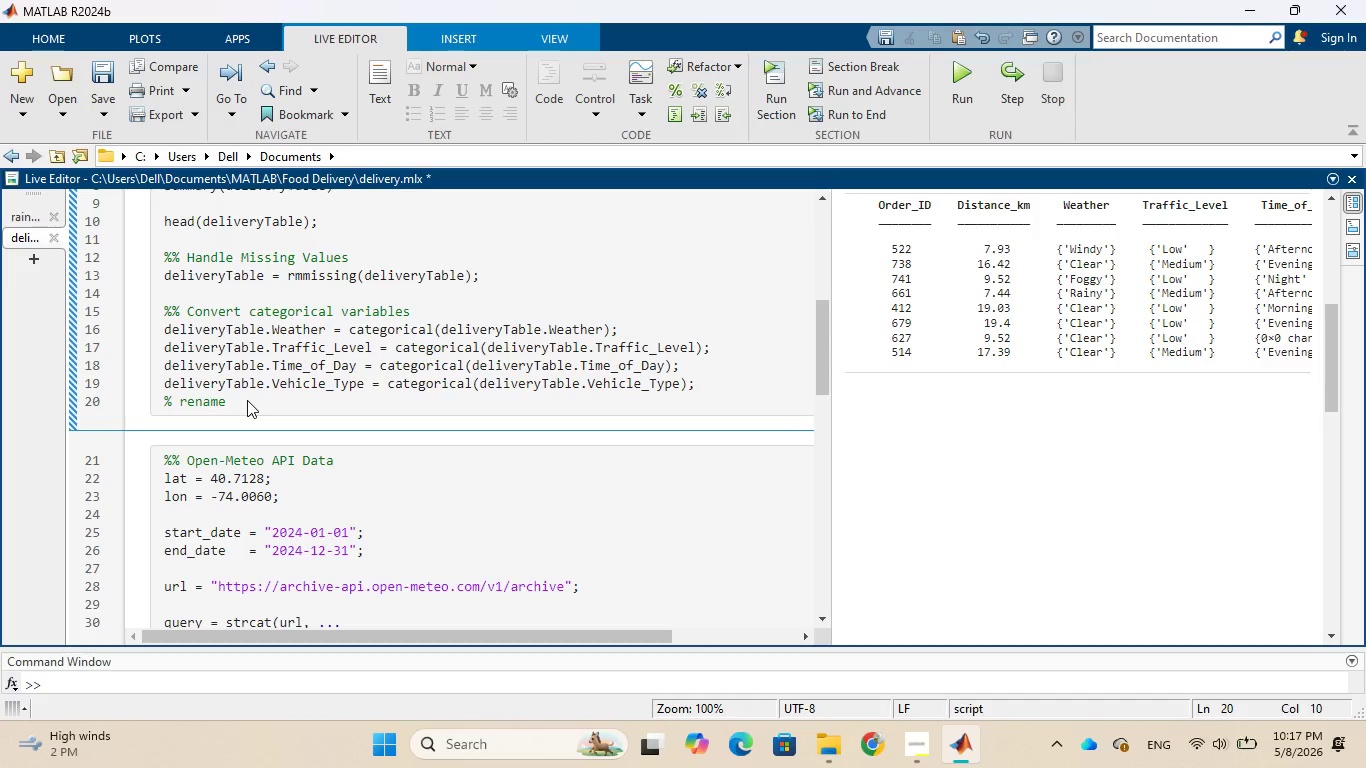 
type(variables)
 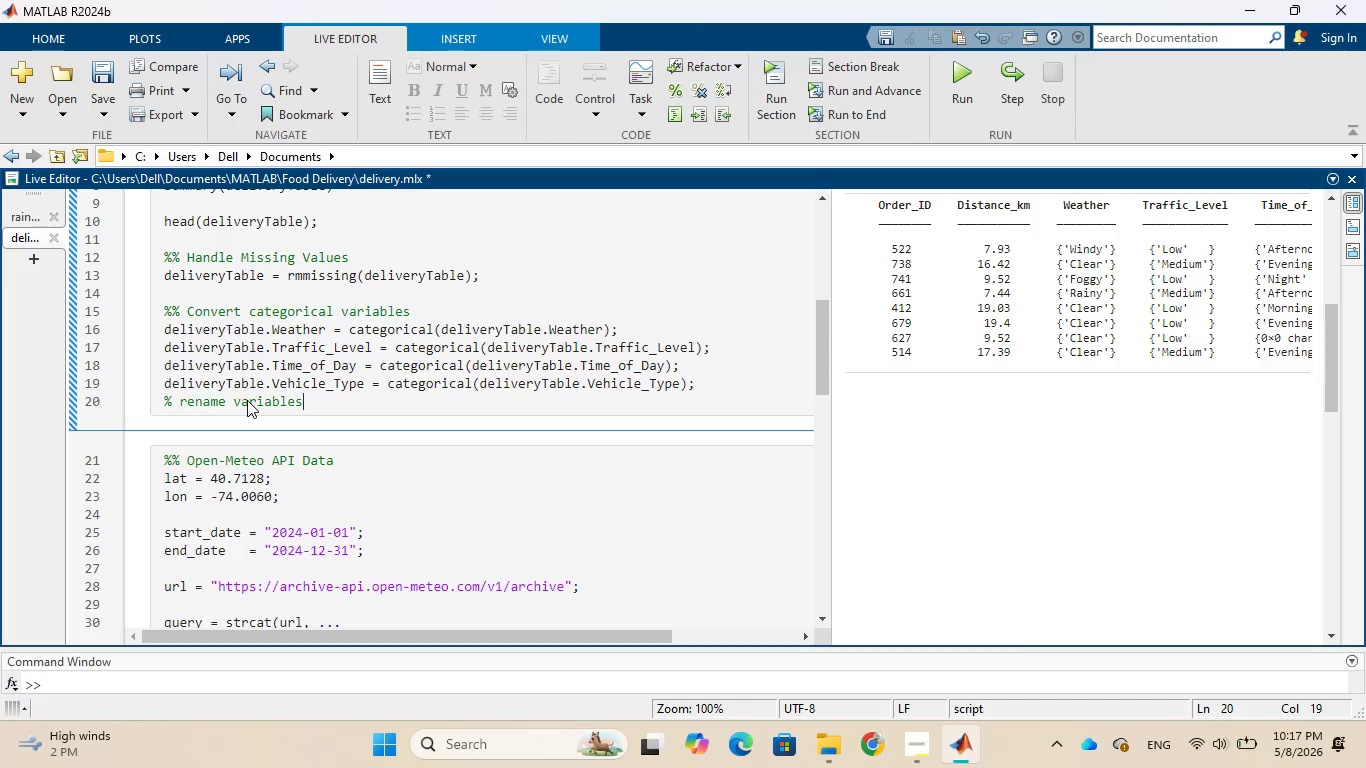 
type( for simplicity)
 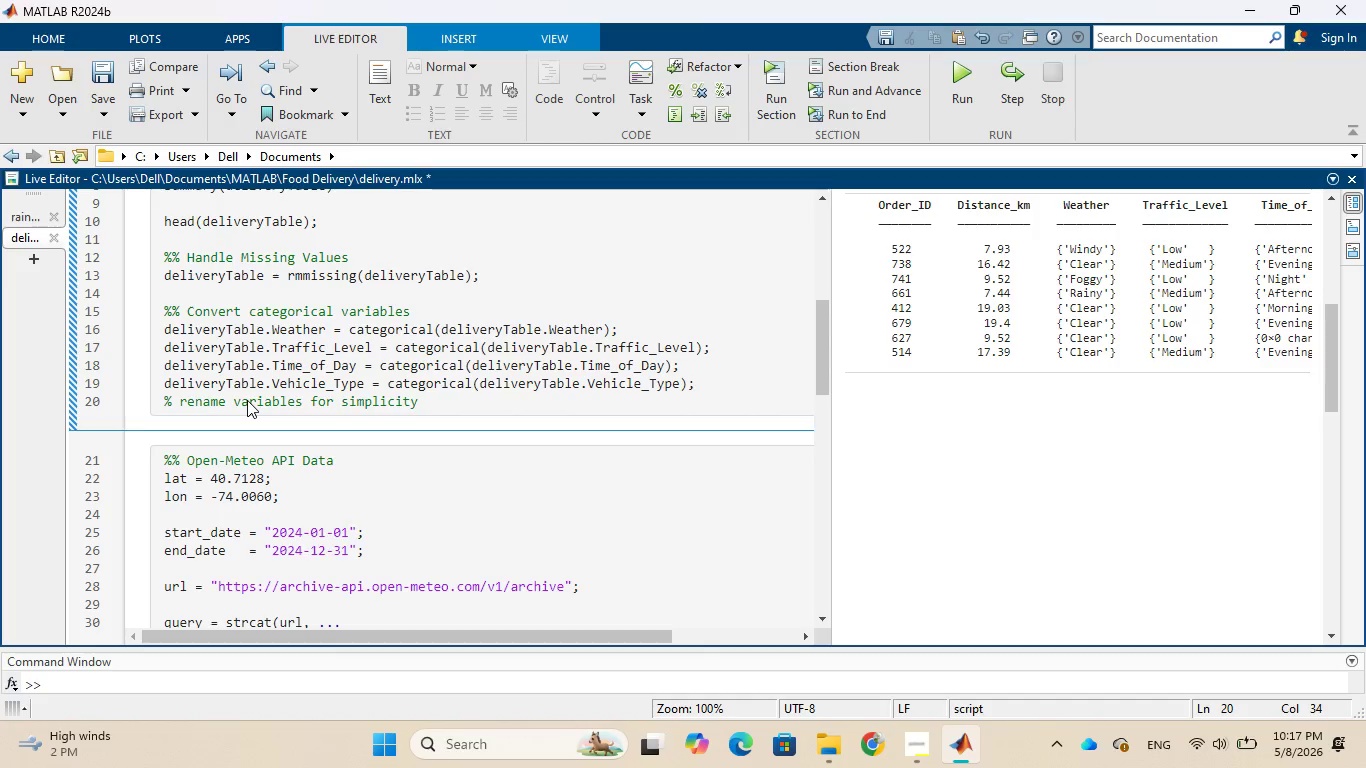 
key(Enter)
 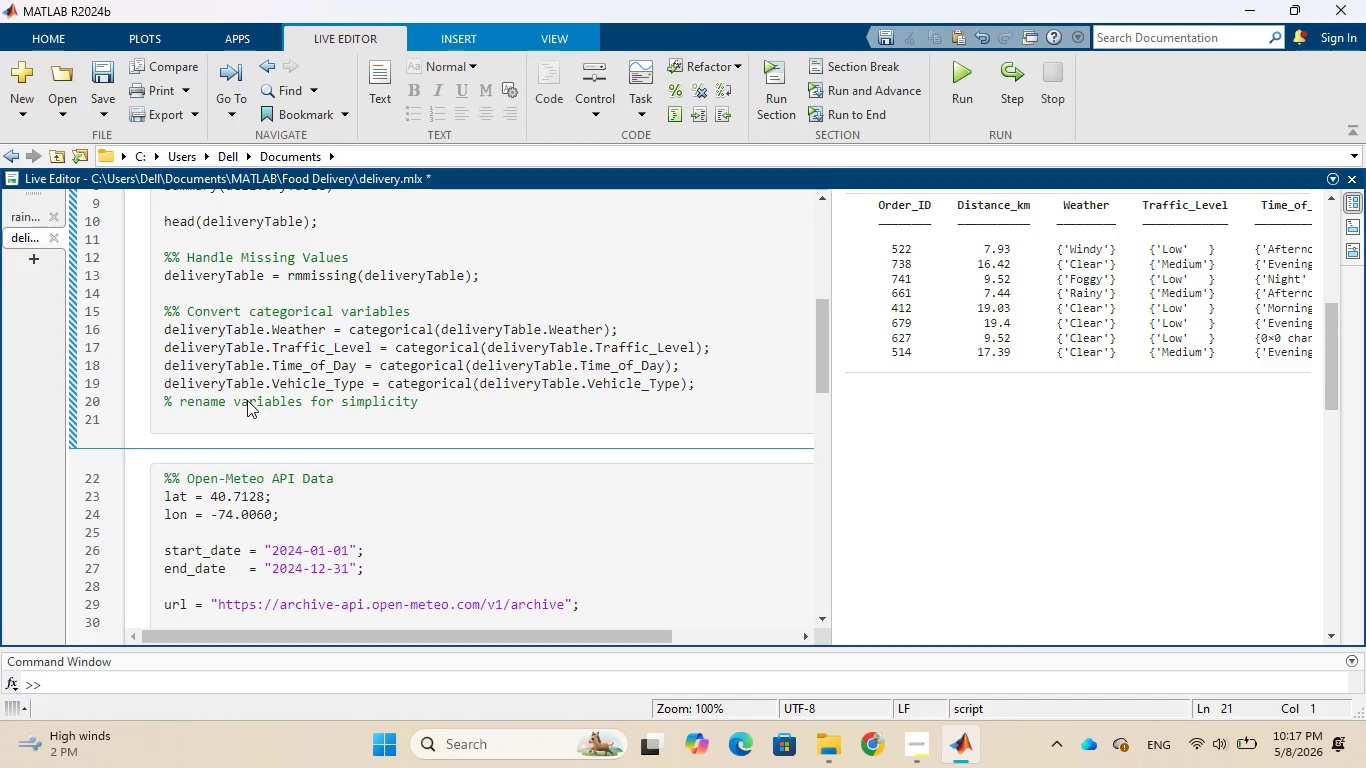 
wait(7.41)
 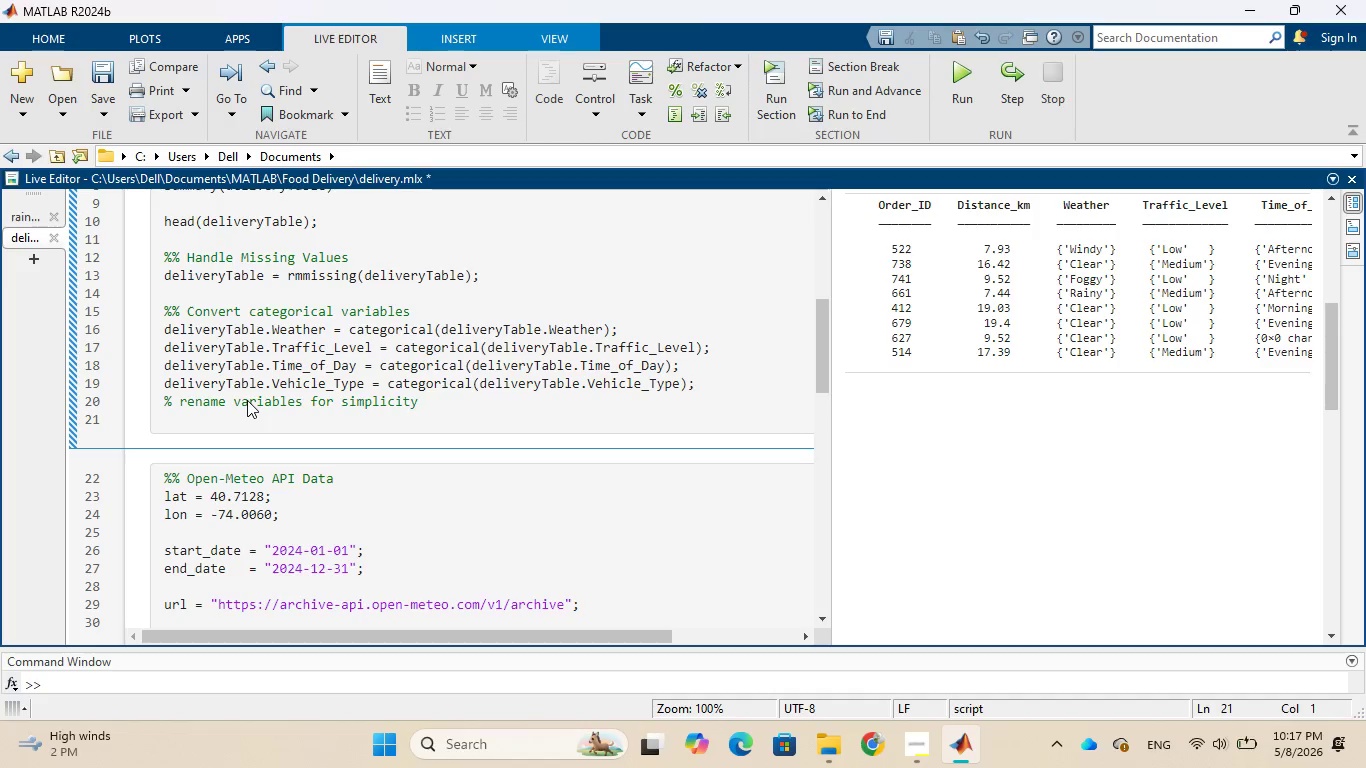 
left_click_drag(start_coordinate=[163, 333], to_coordinate=[264, 331])
 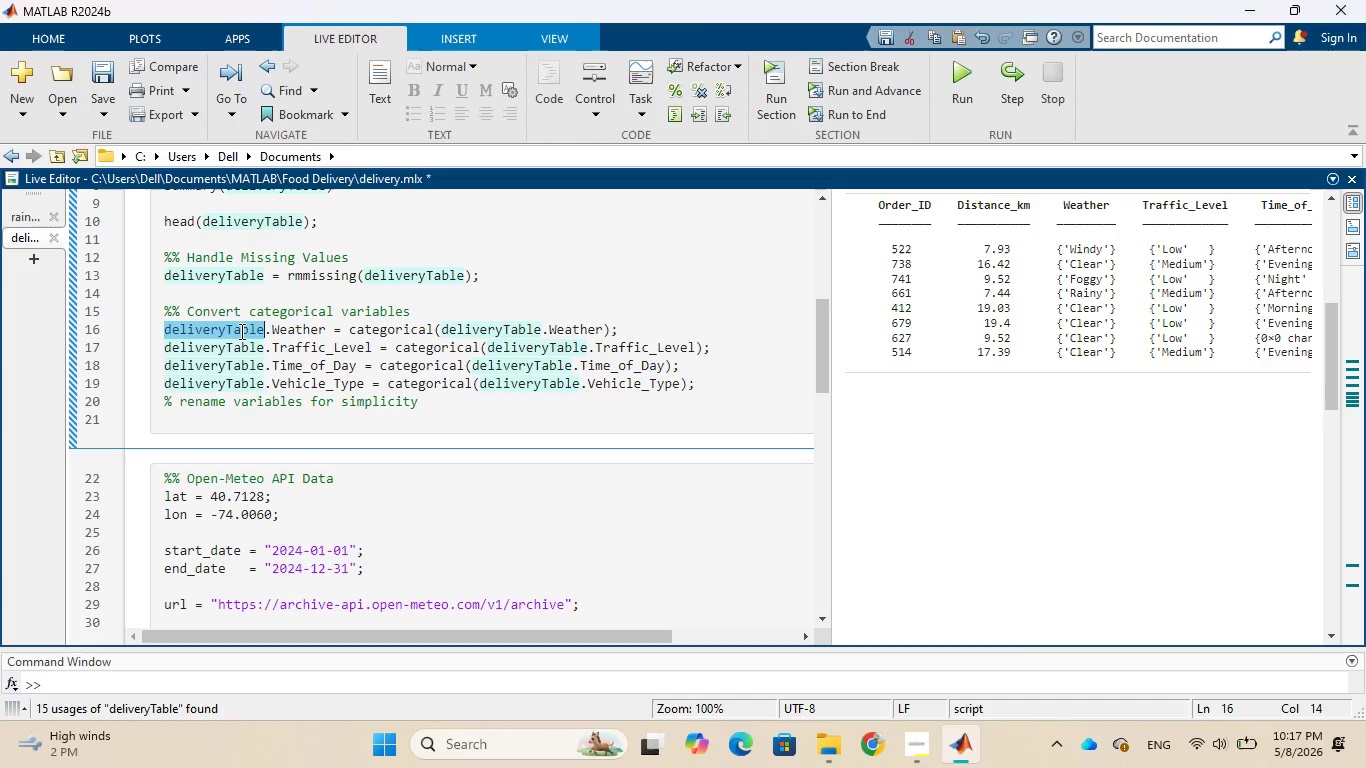 
right_click([240, 331])
 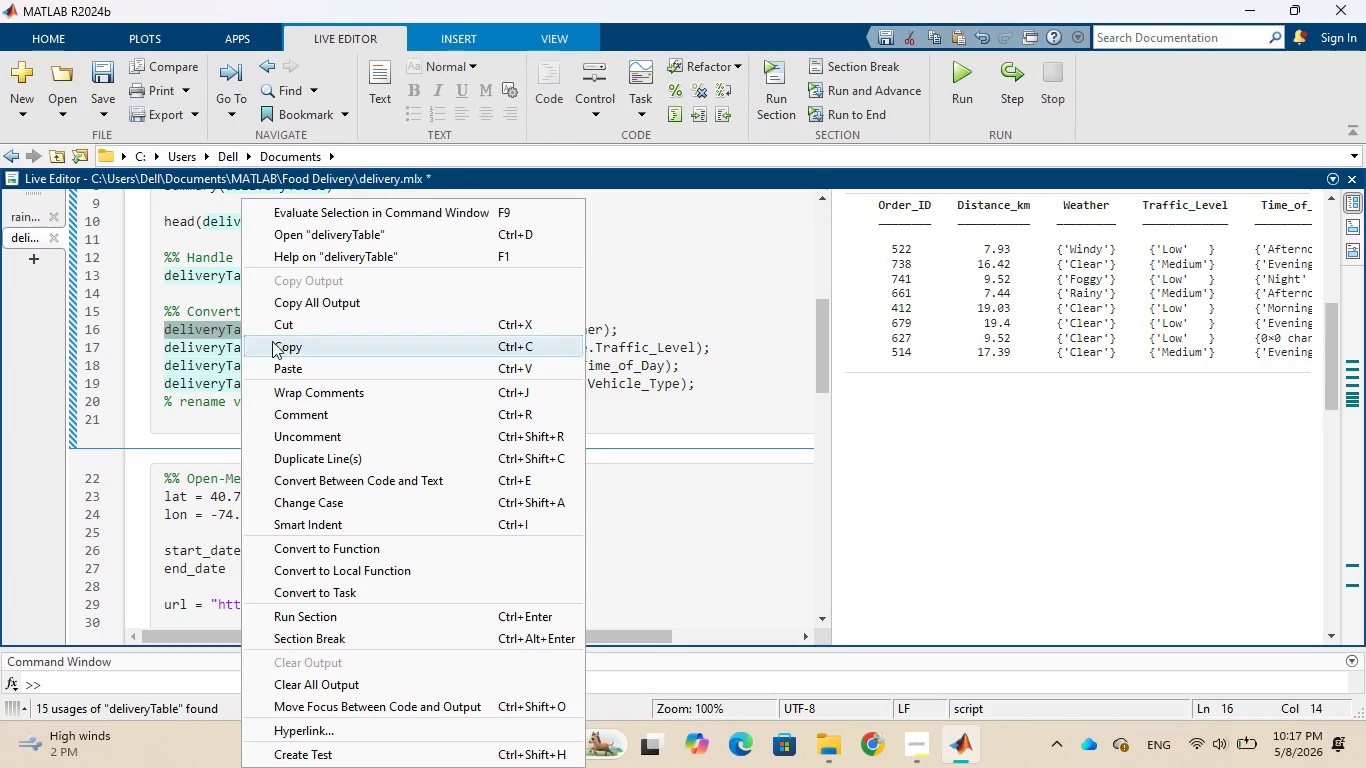 
left_click([272, 341])
 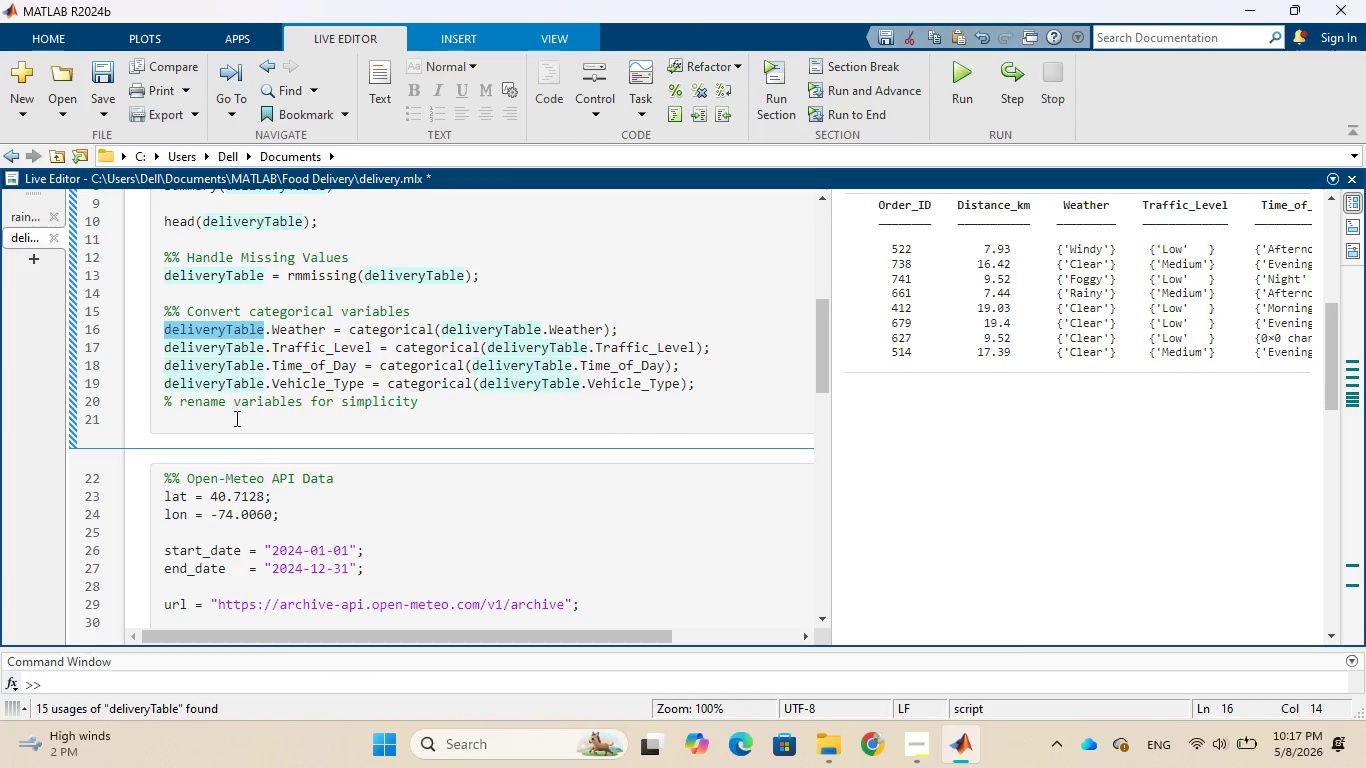 
left_click([235, 418])
 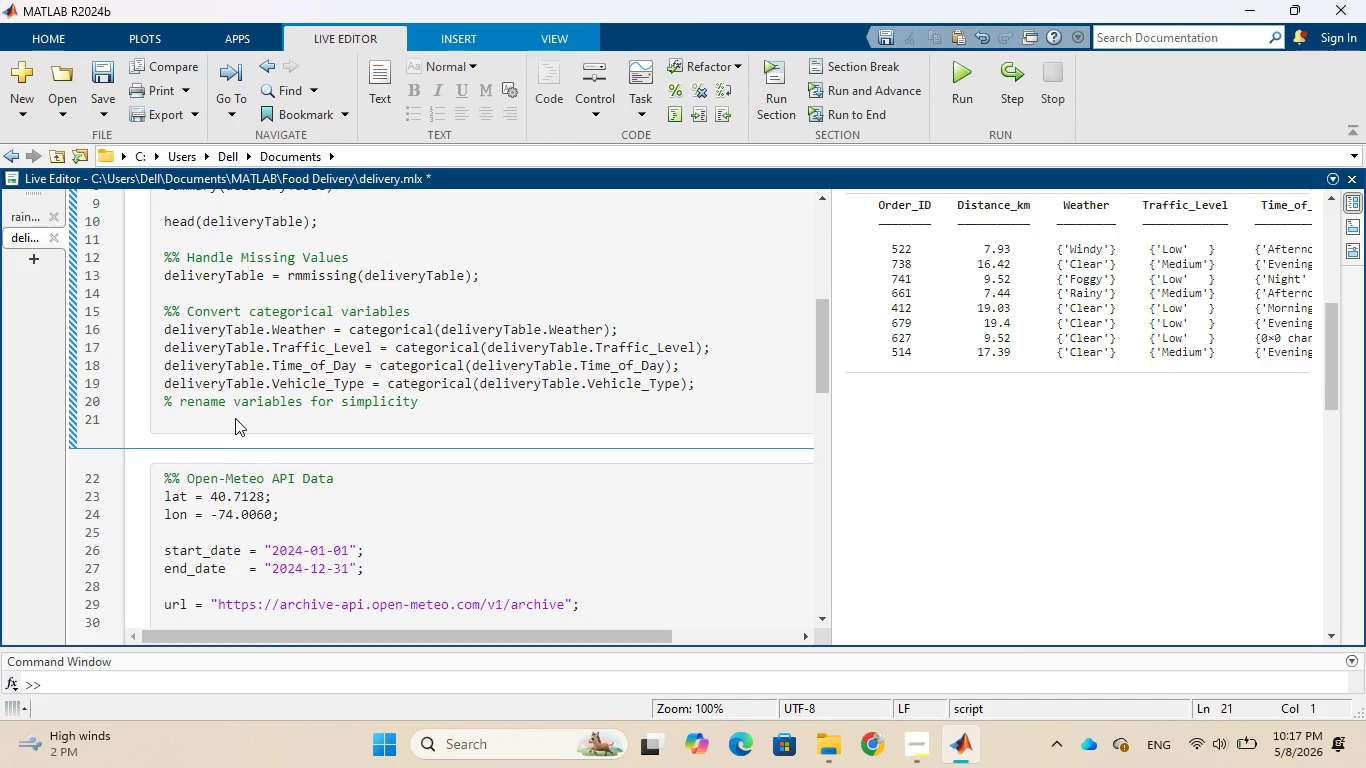 
key(Control+V)
 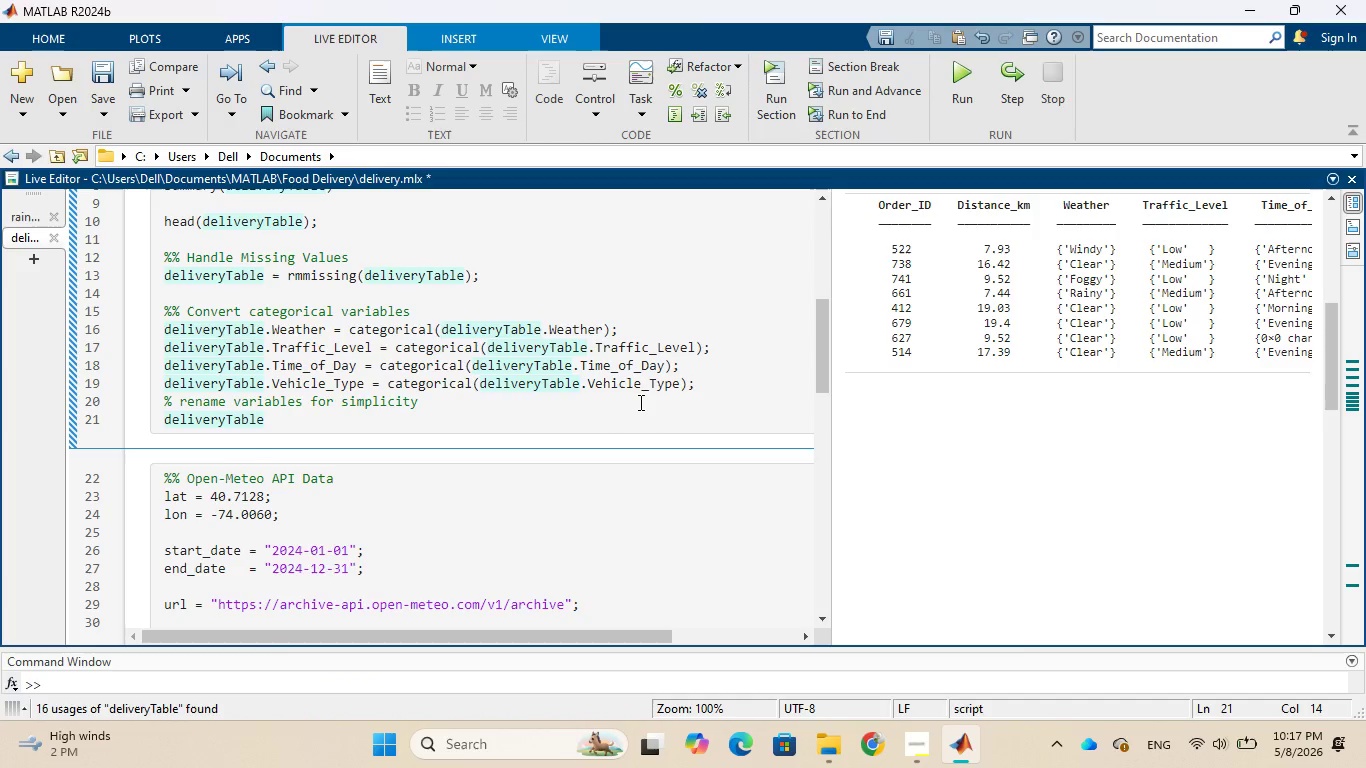 
key(Period)
 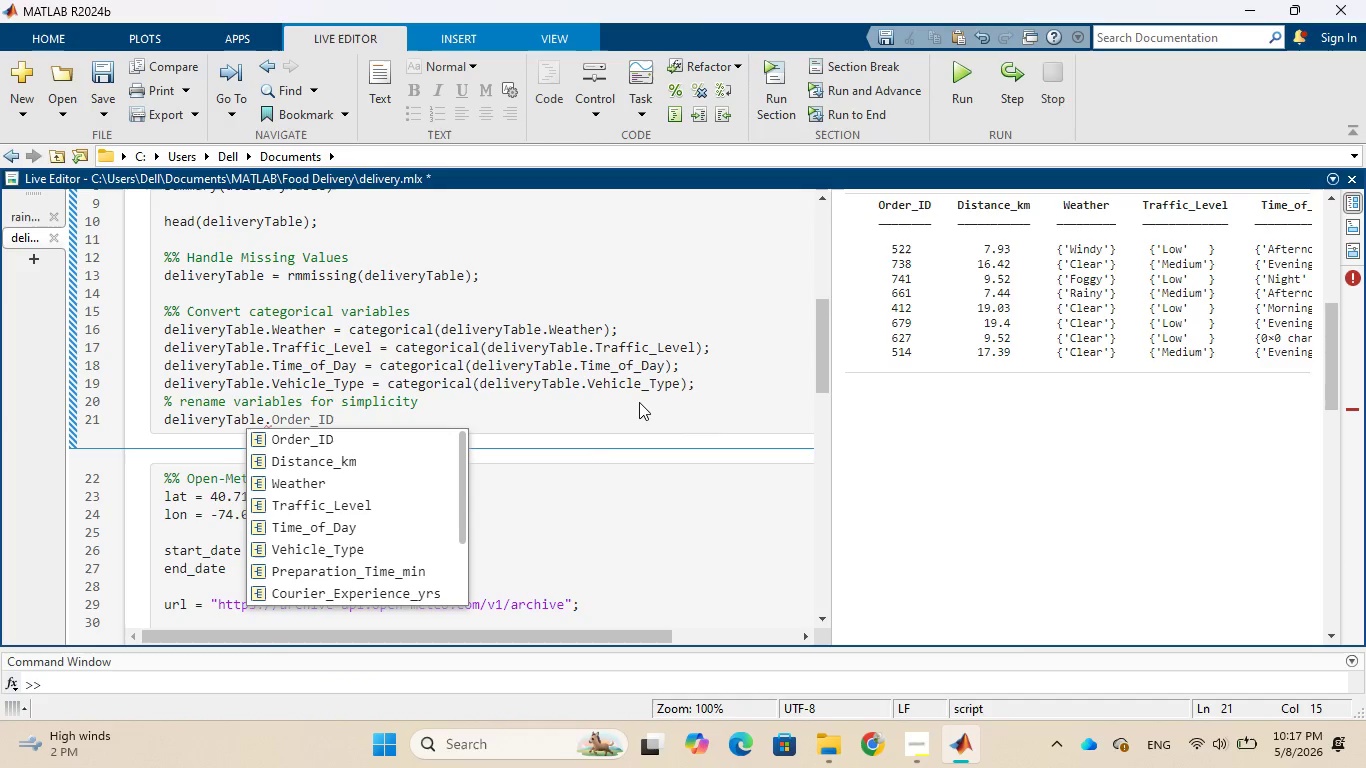 
type(Prop)
 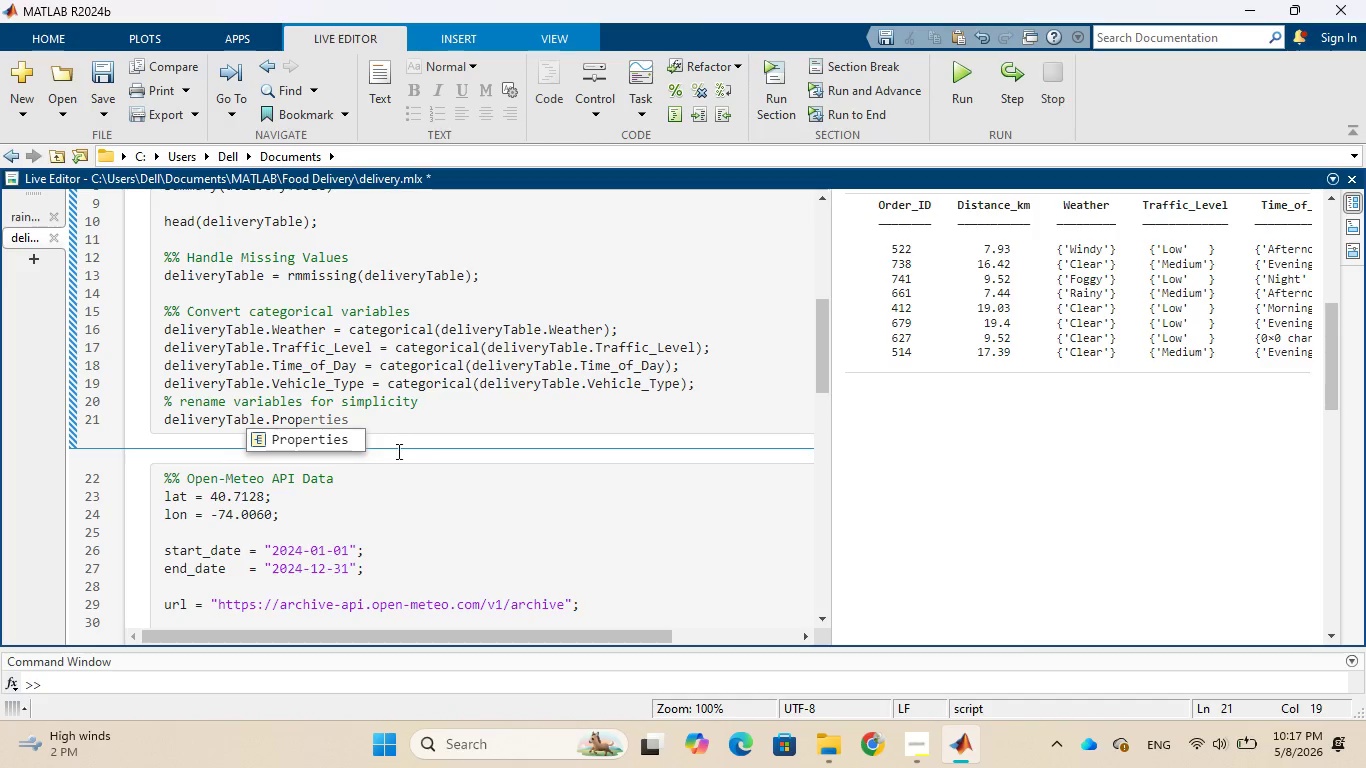 
left_click([345, 443])
 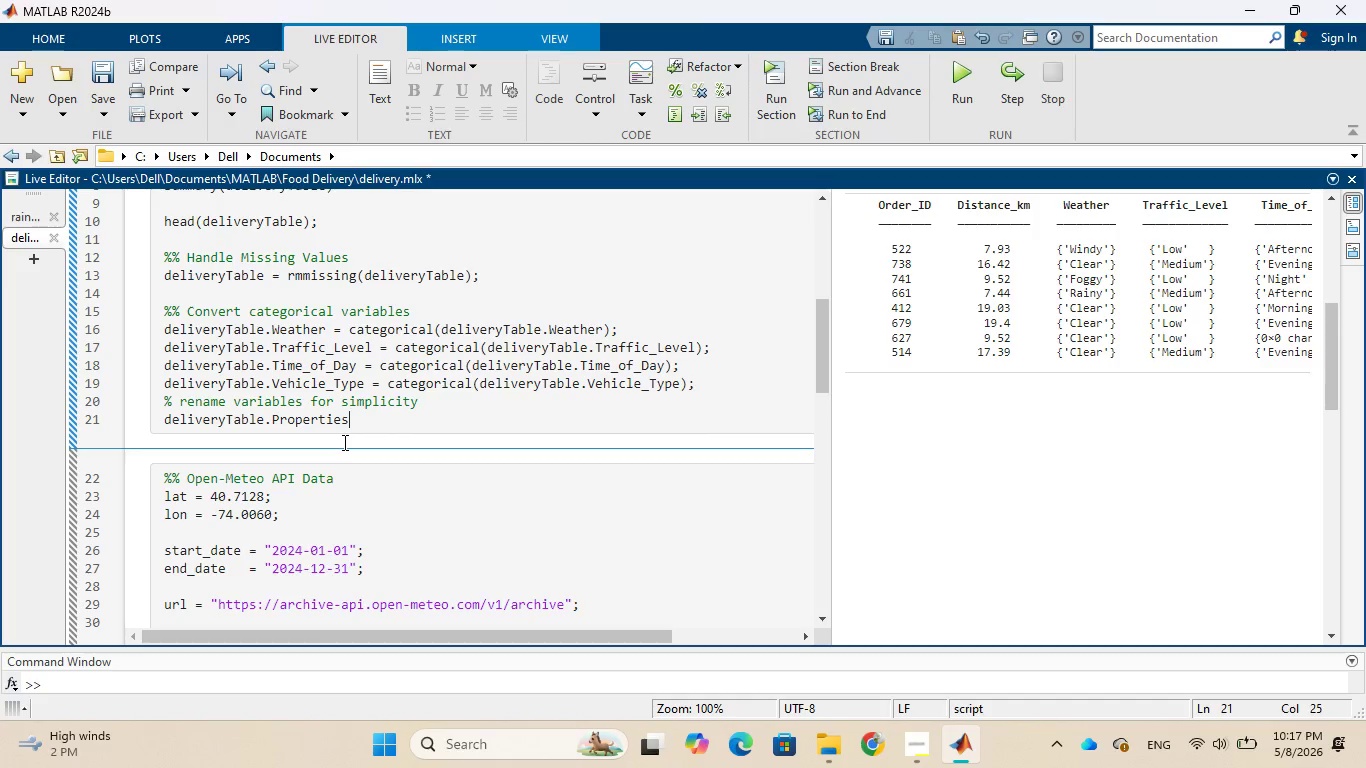 
key(Period)
 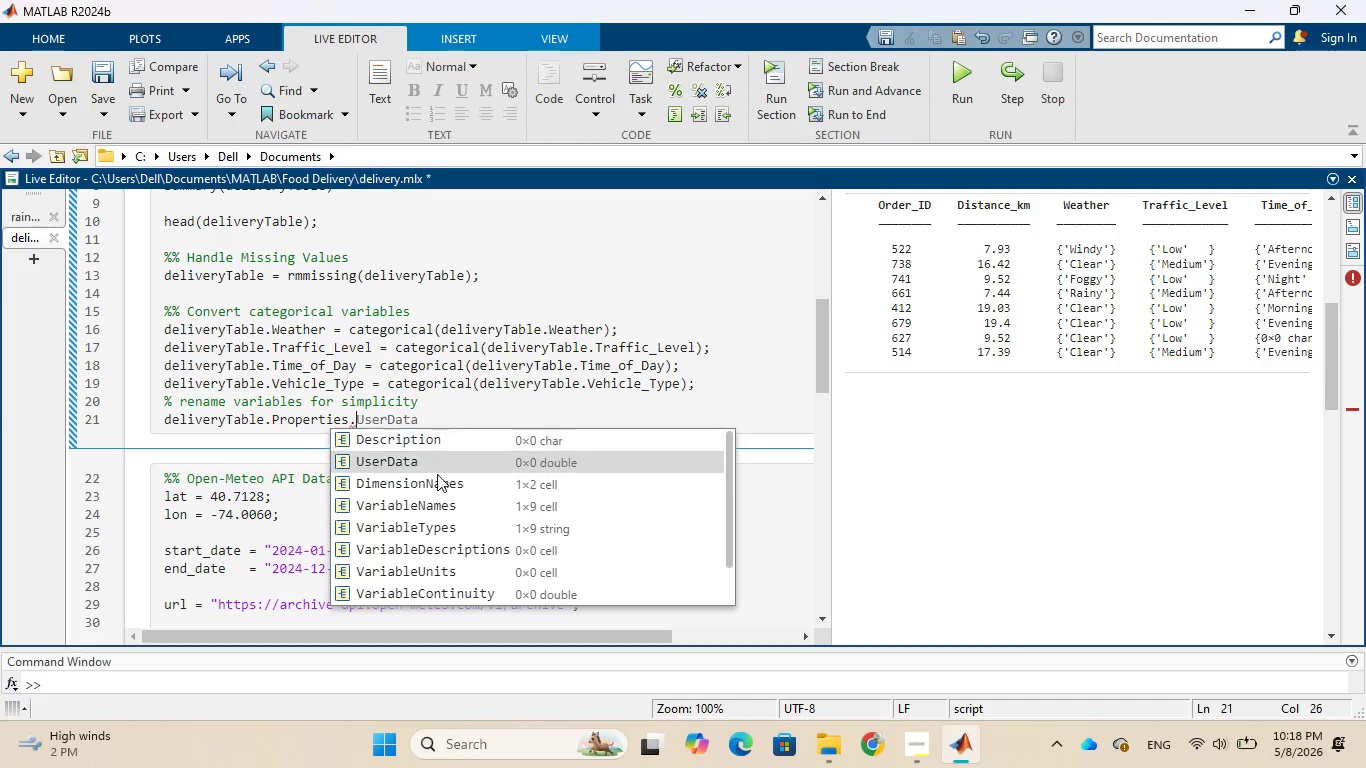 
left_click([437, 503])
 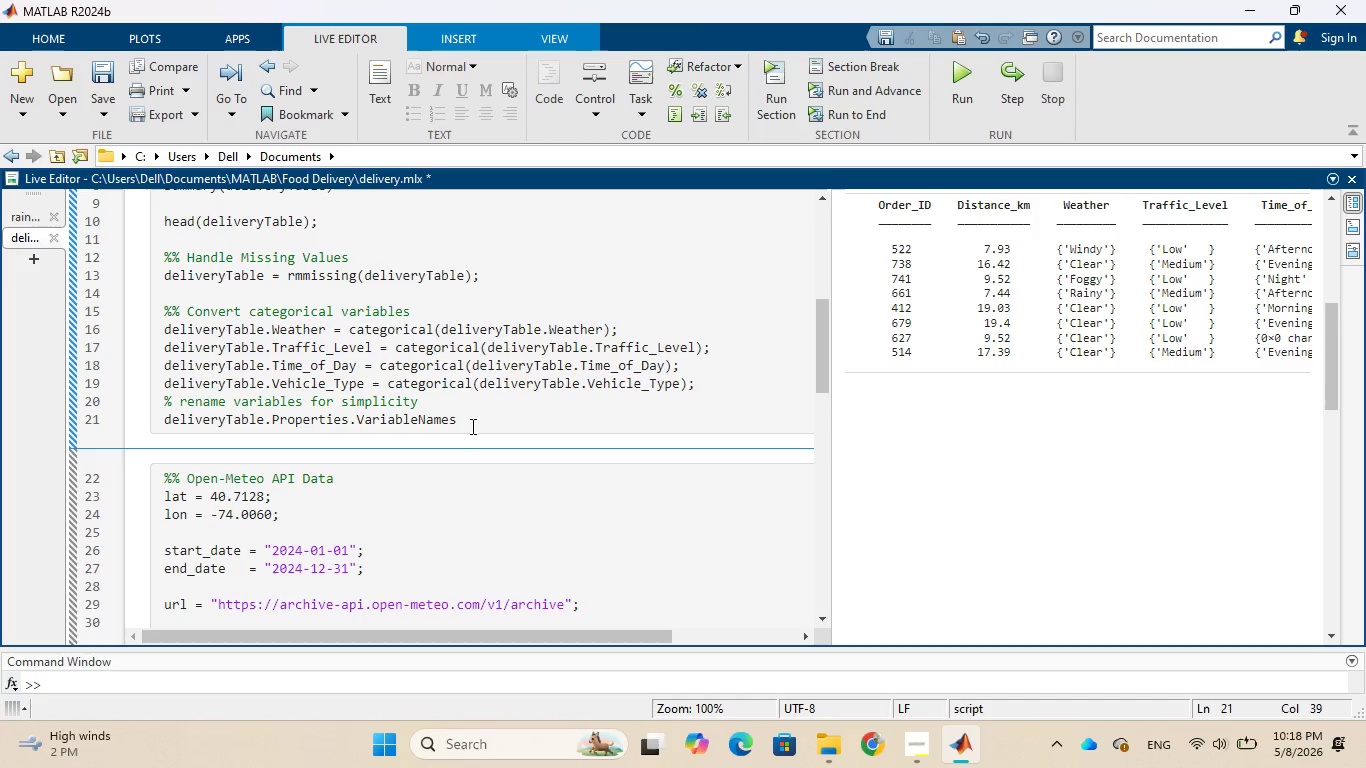 
wait(12.56)
 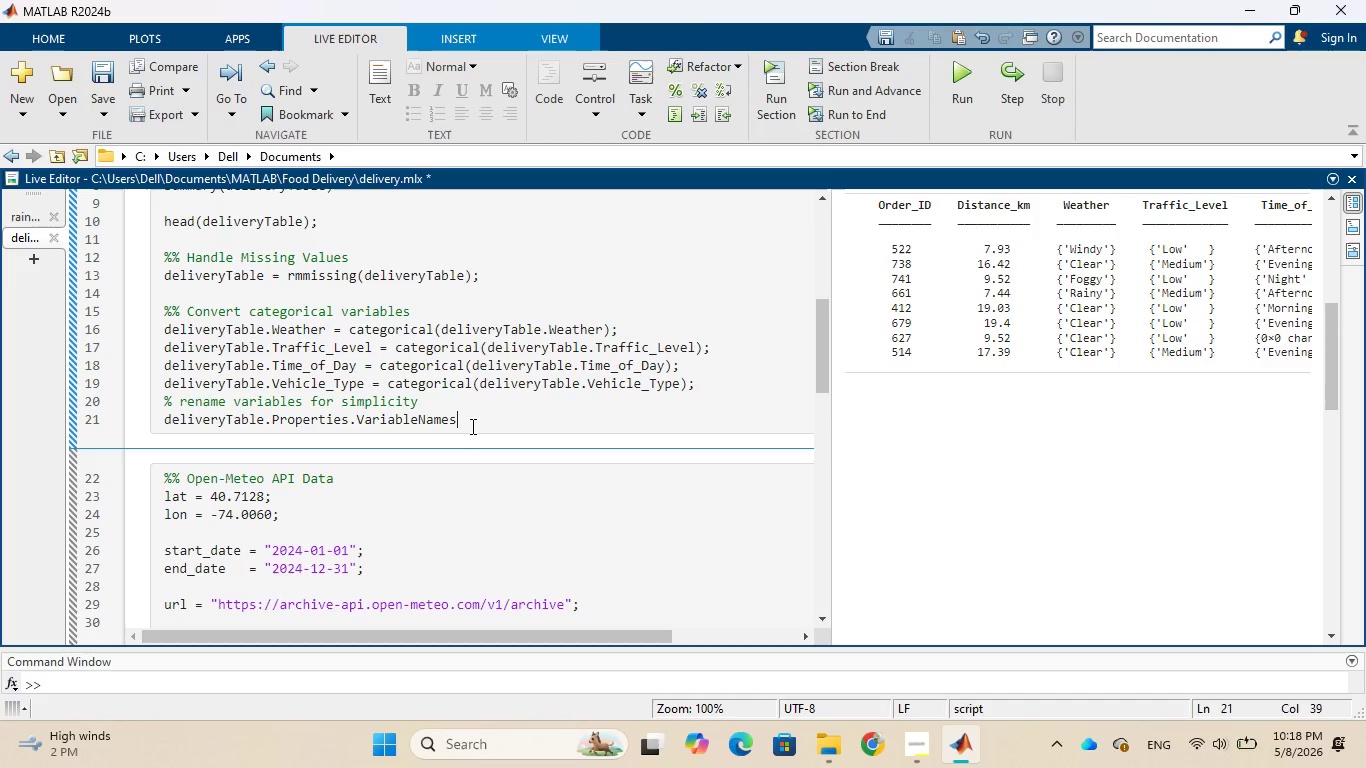 
key(Shift+BracketLeft)
 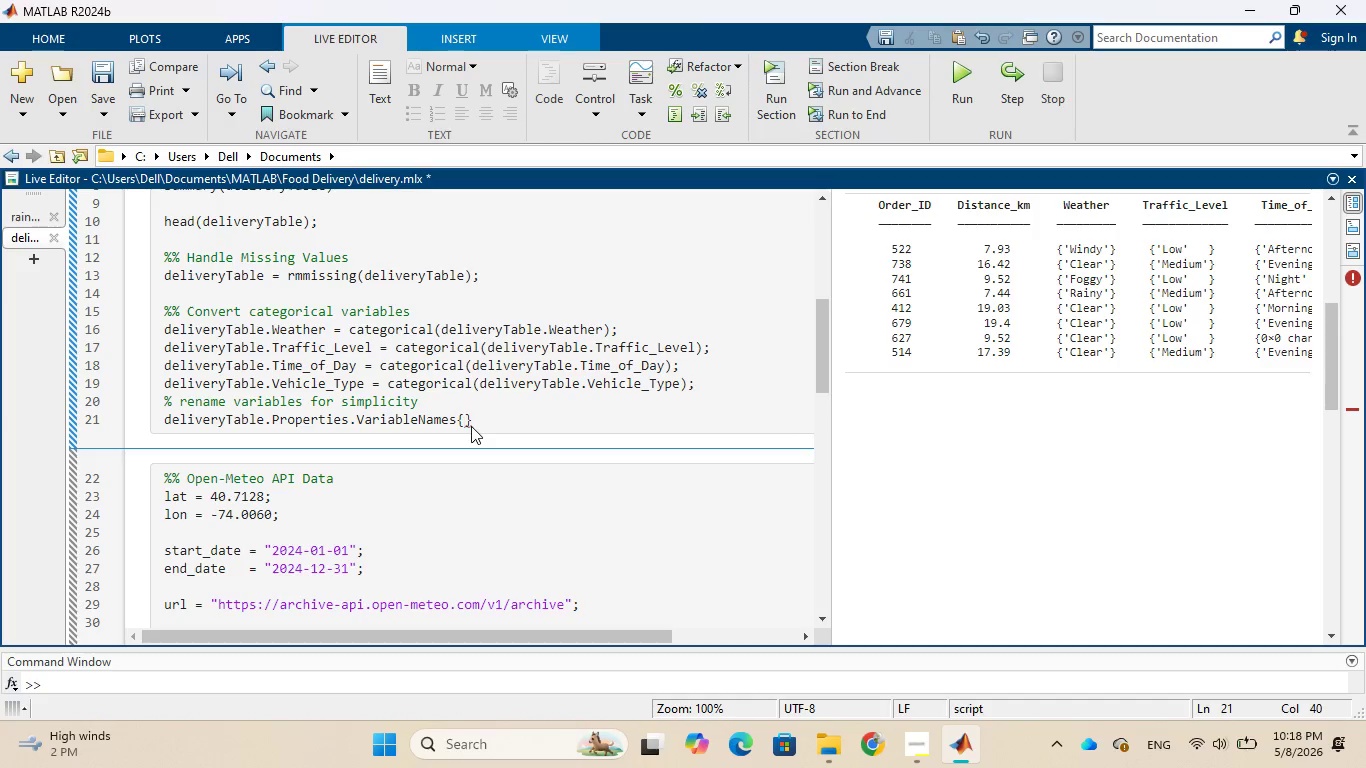 
wait(7.45)
 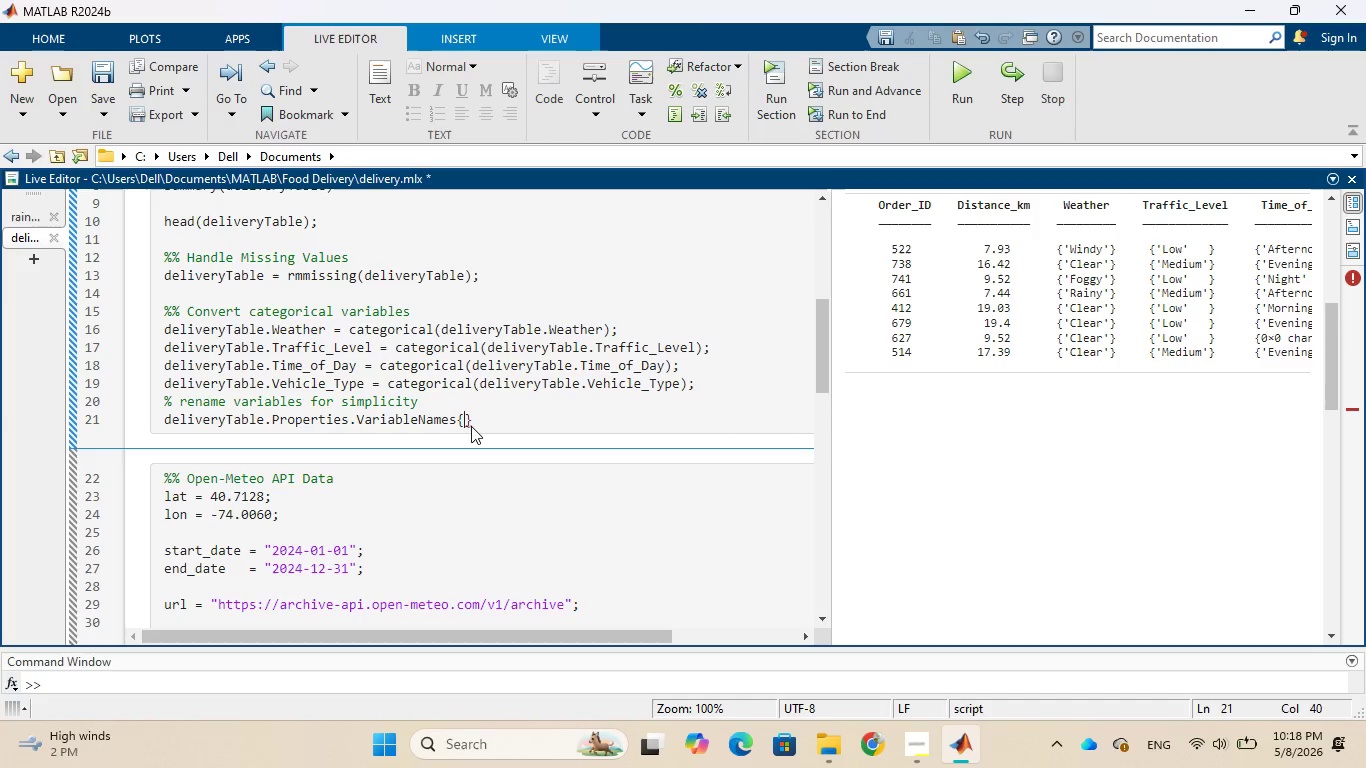 
type('Delivery)
 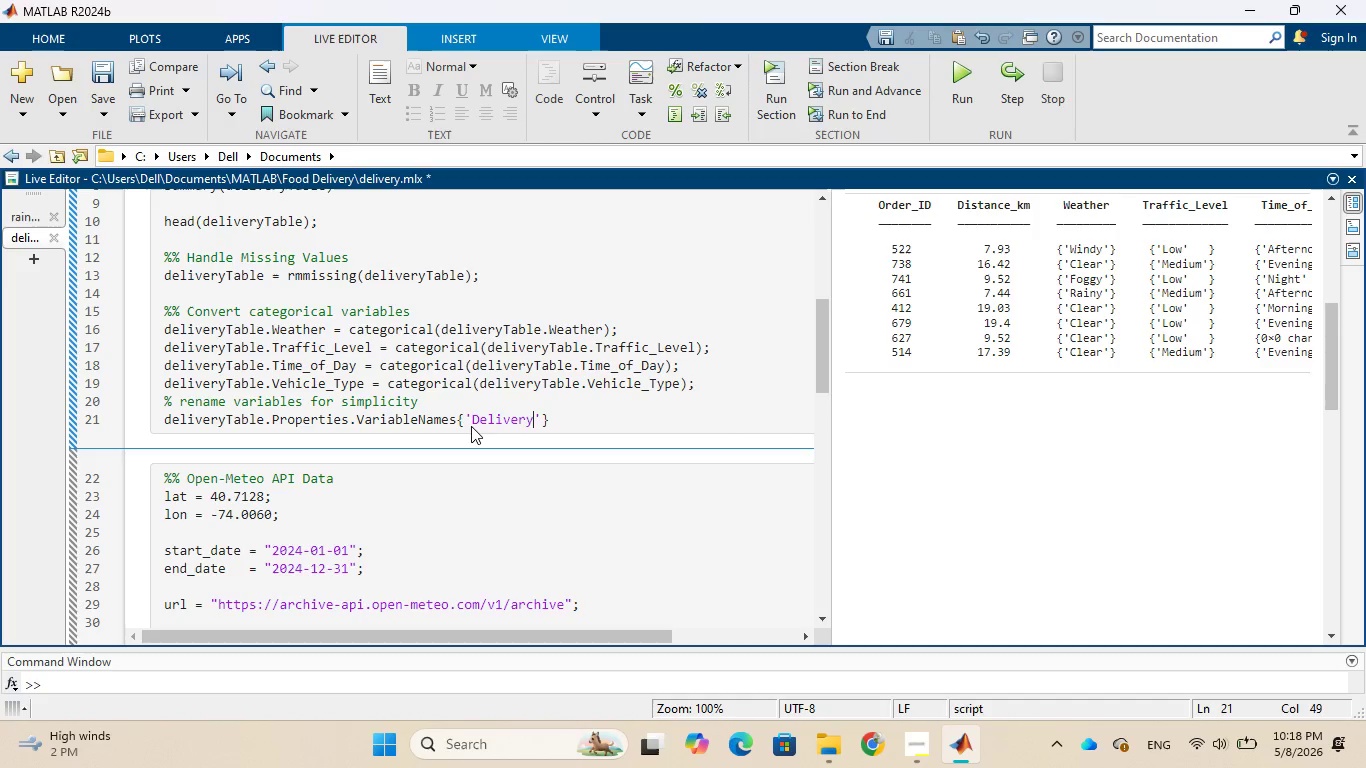 
type(_Time_min)
 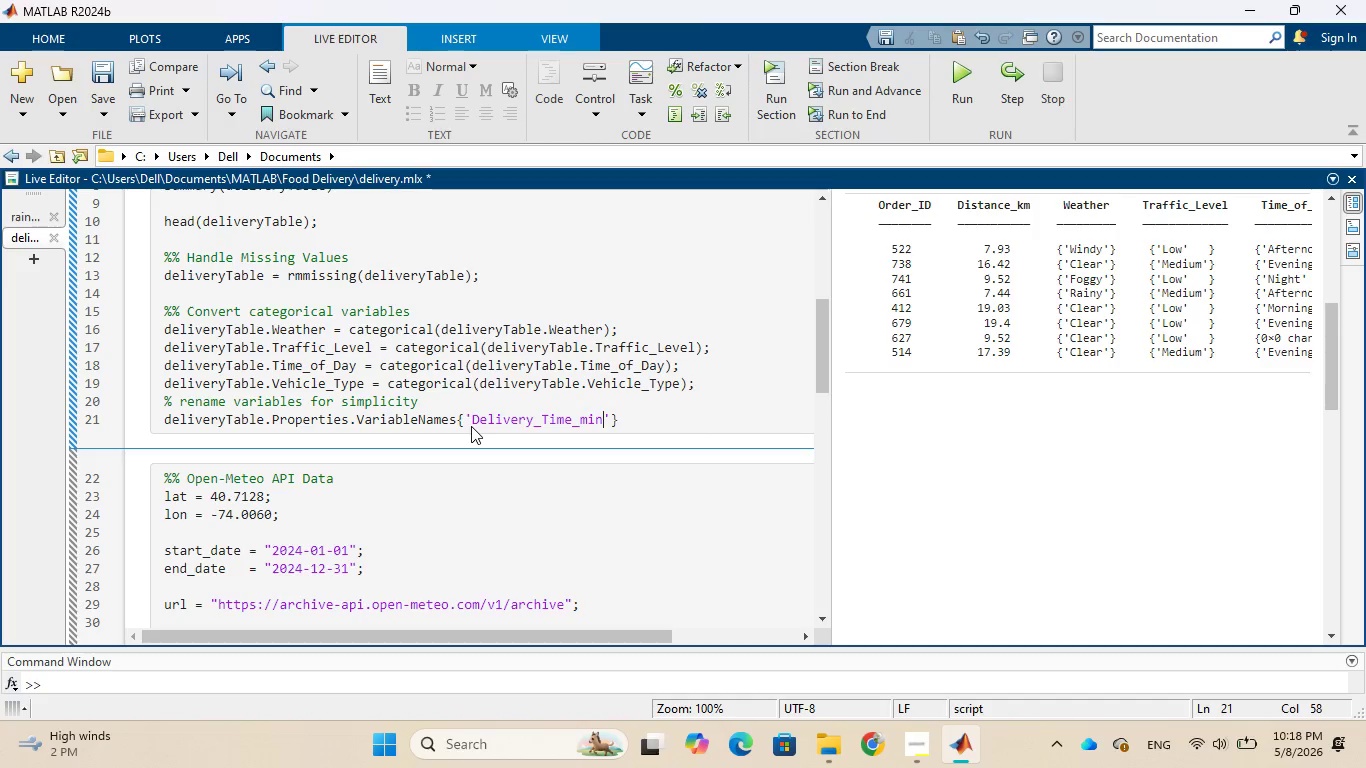 
key(ArrowRight)
 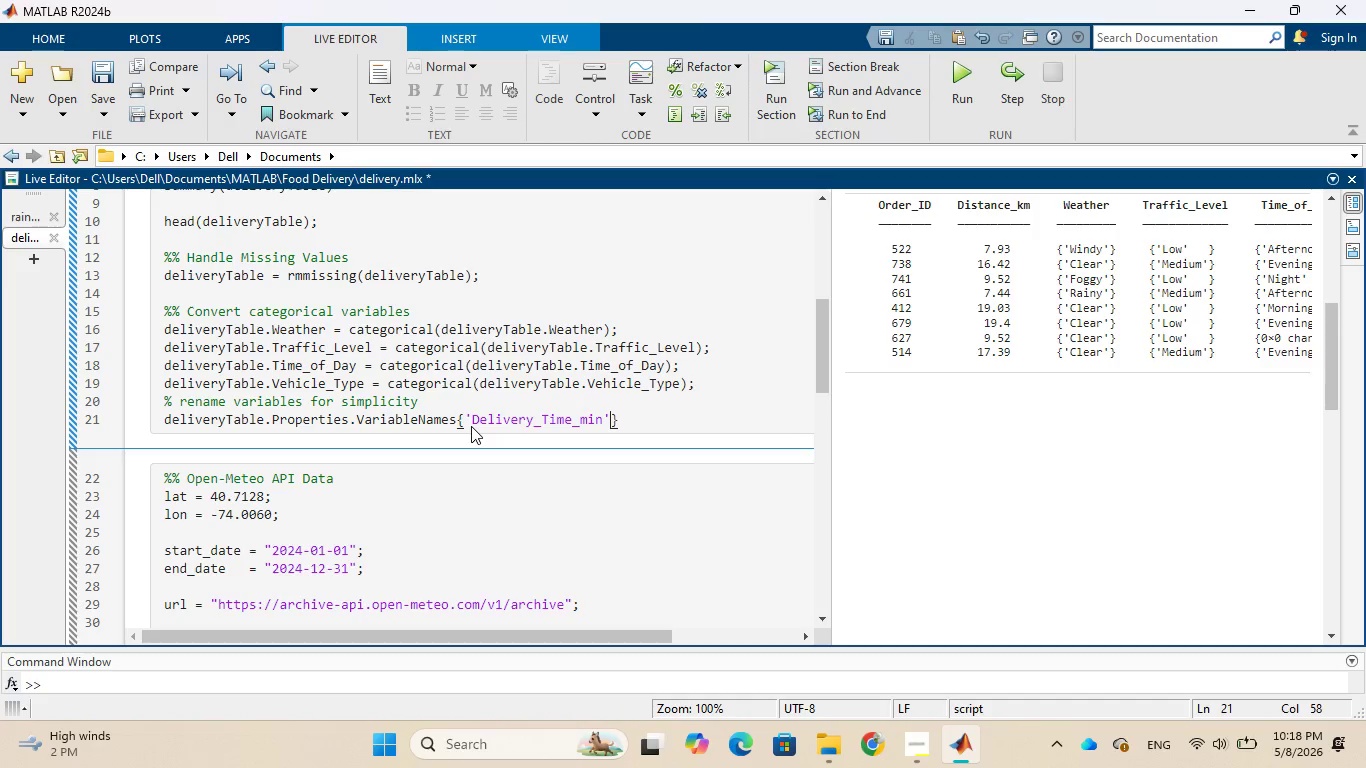 
key(ArrowRight)
 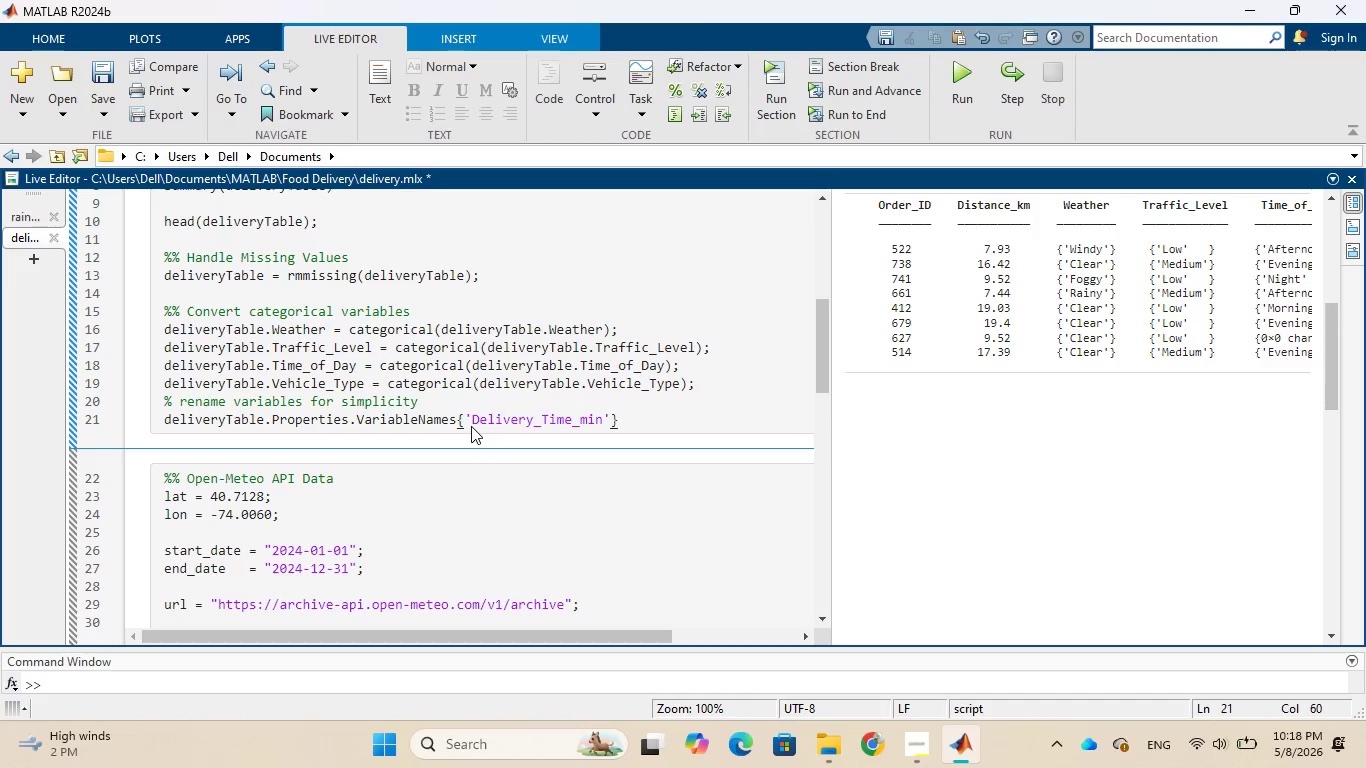 
key(Space)
 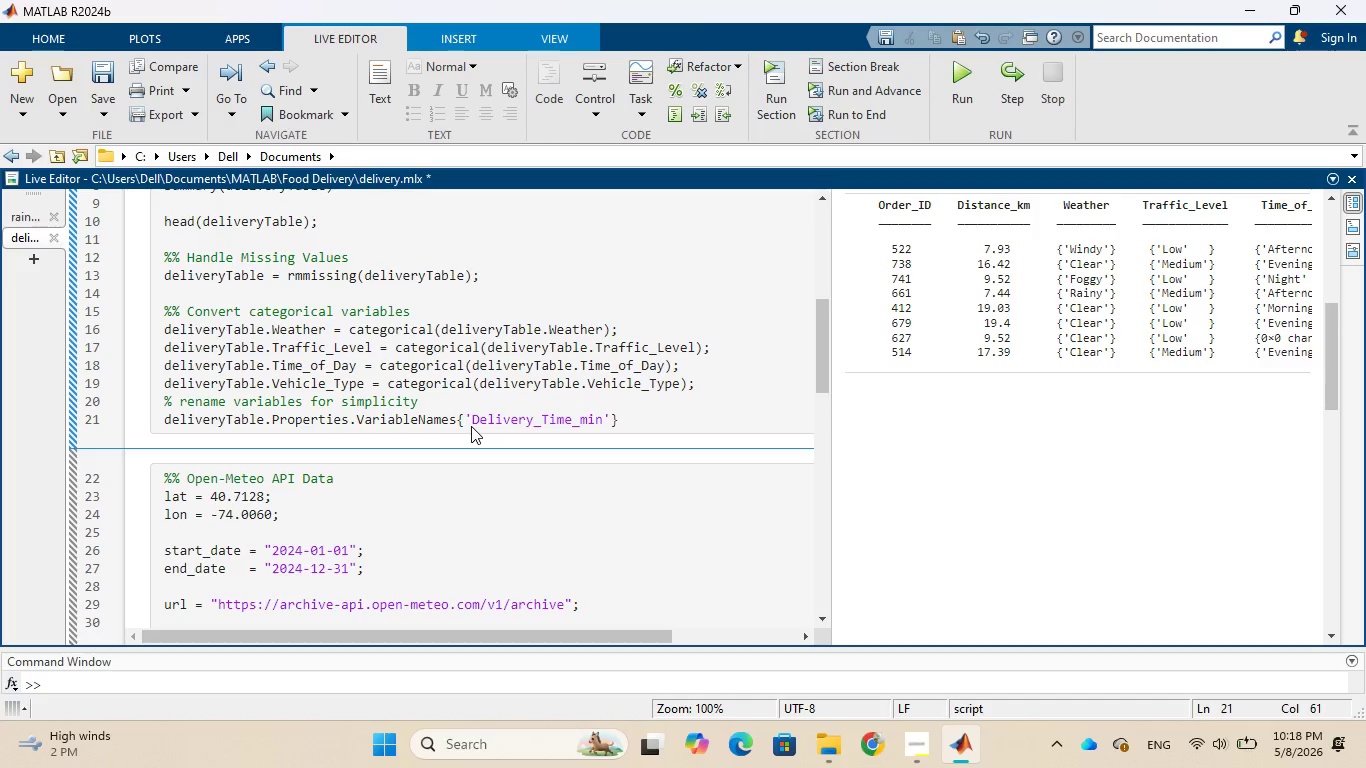 
key(Equal)
 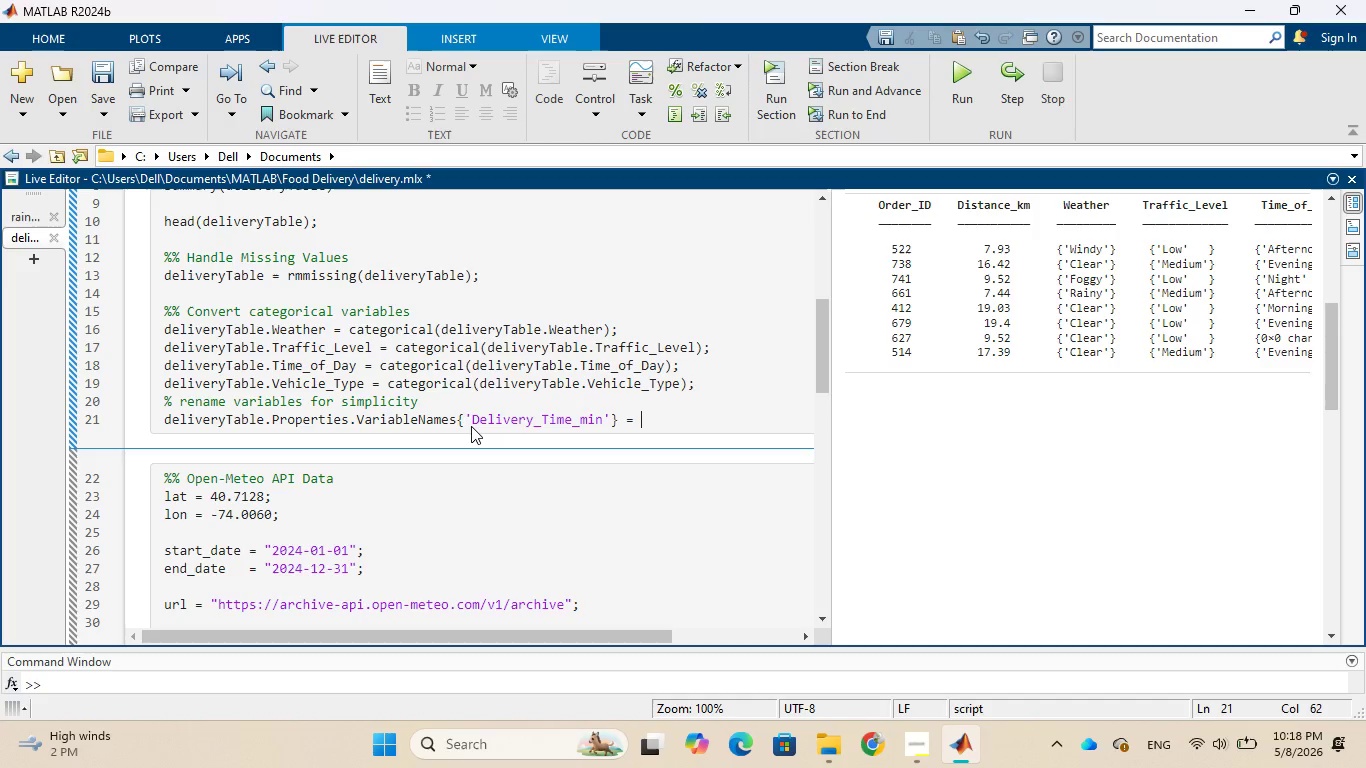 
key(Space)
 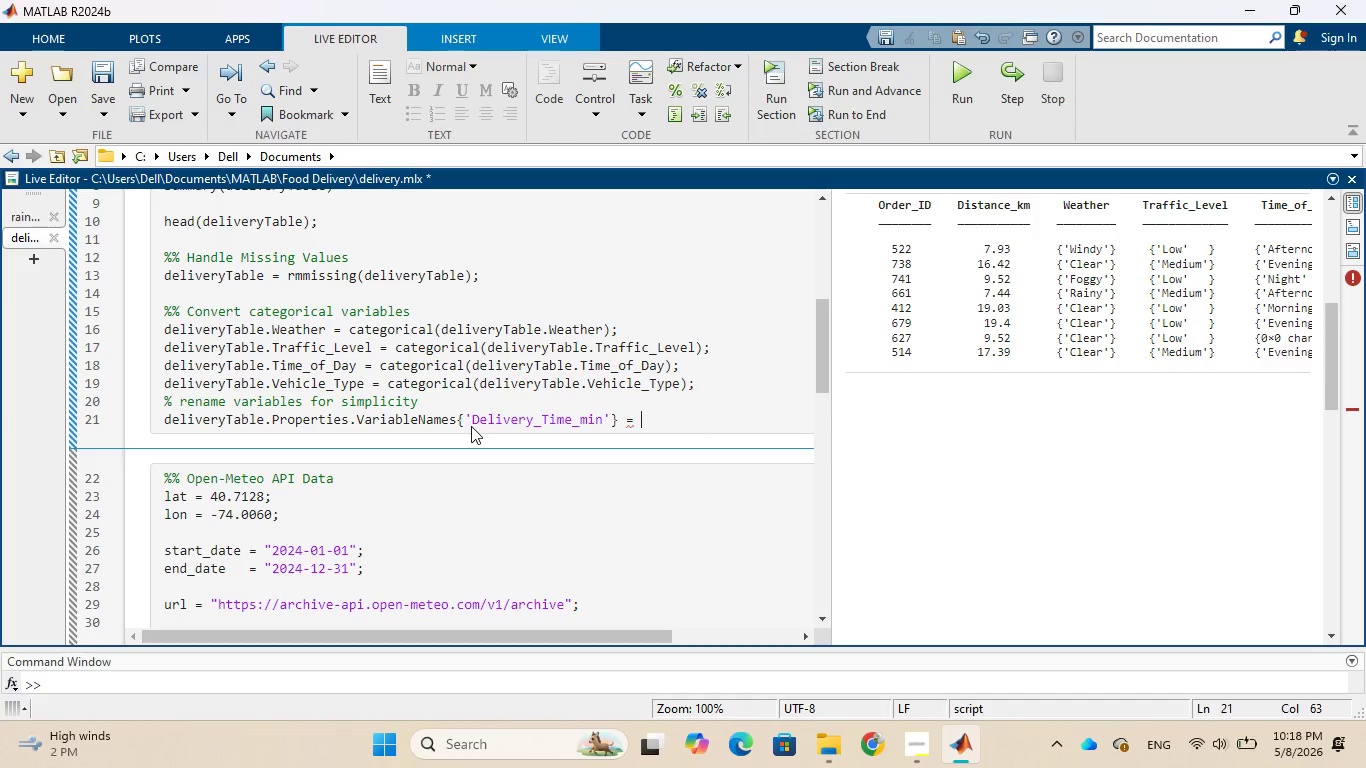 
wait(5.33)
 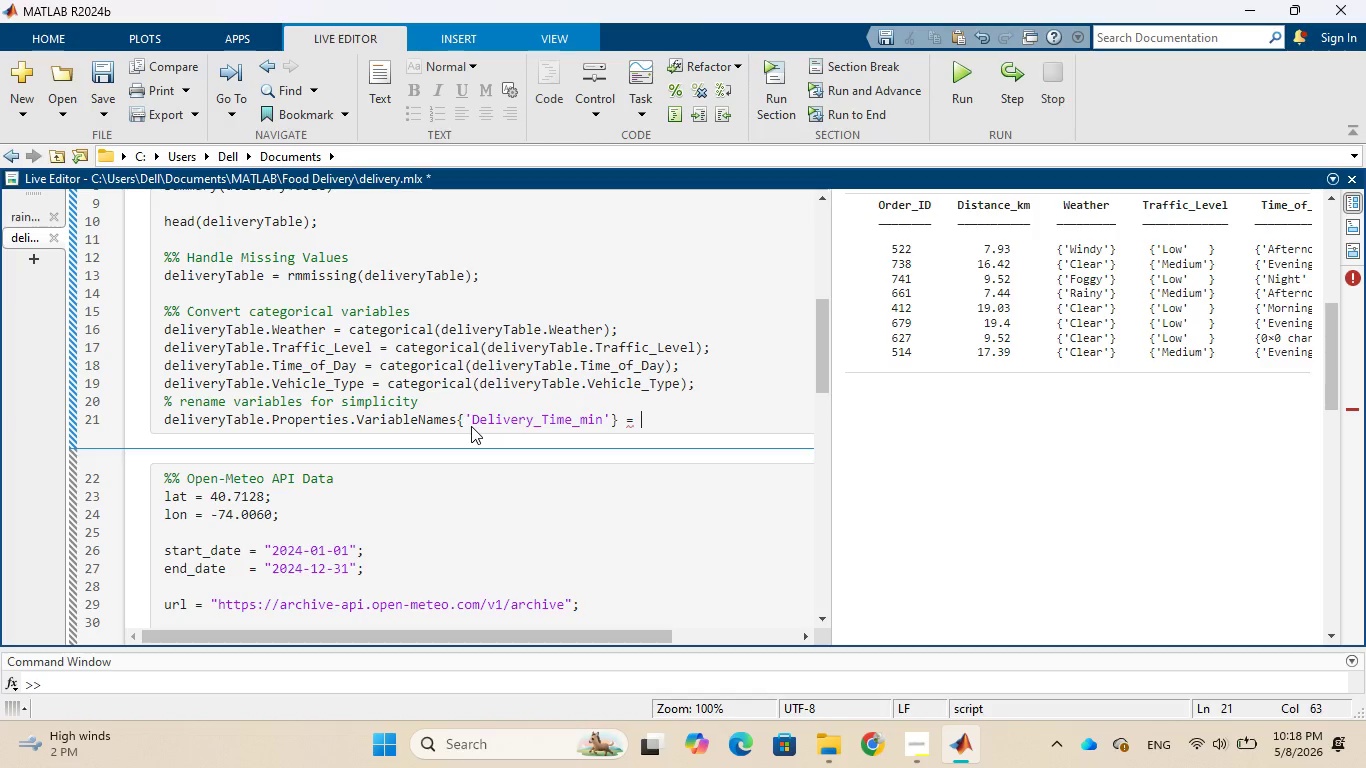 
type('Delivry)
 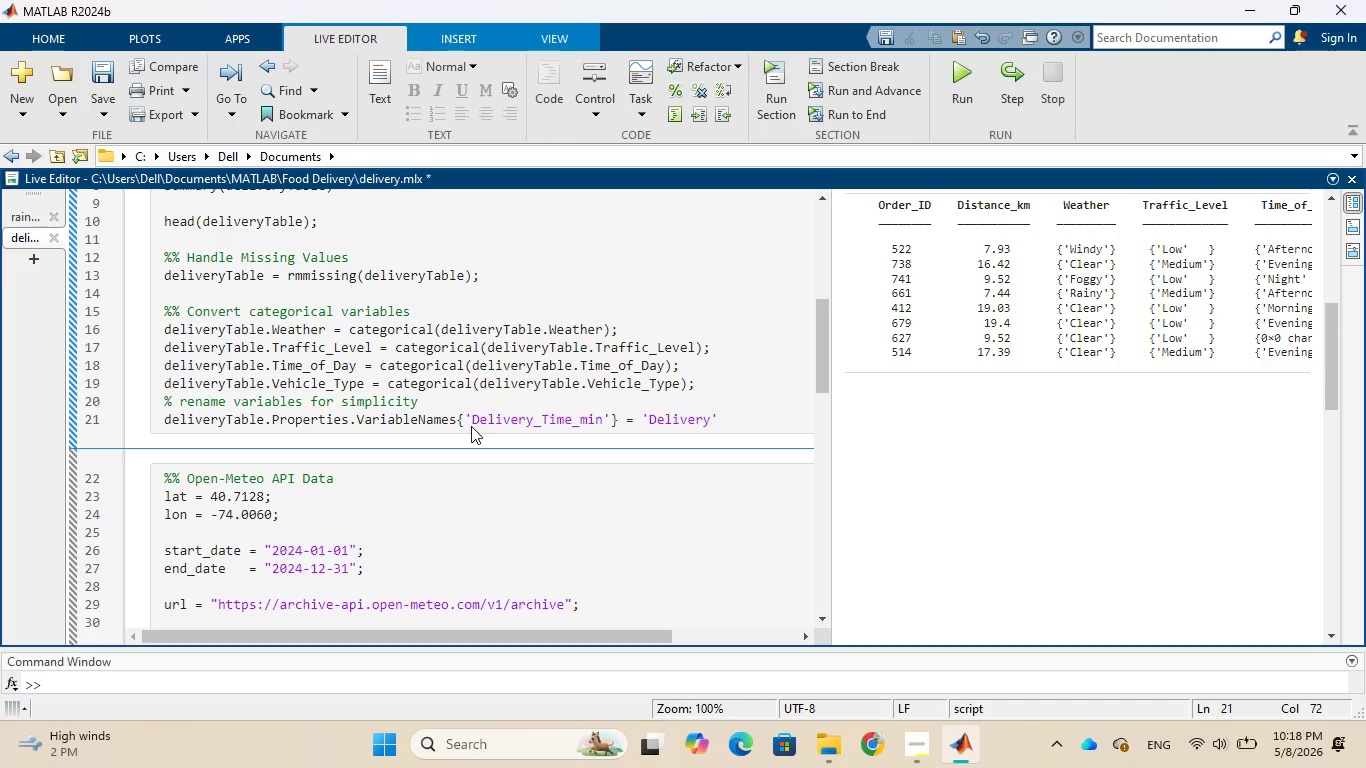 
key(ArrowRight)
 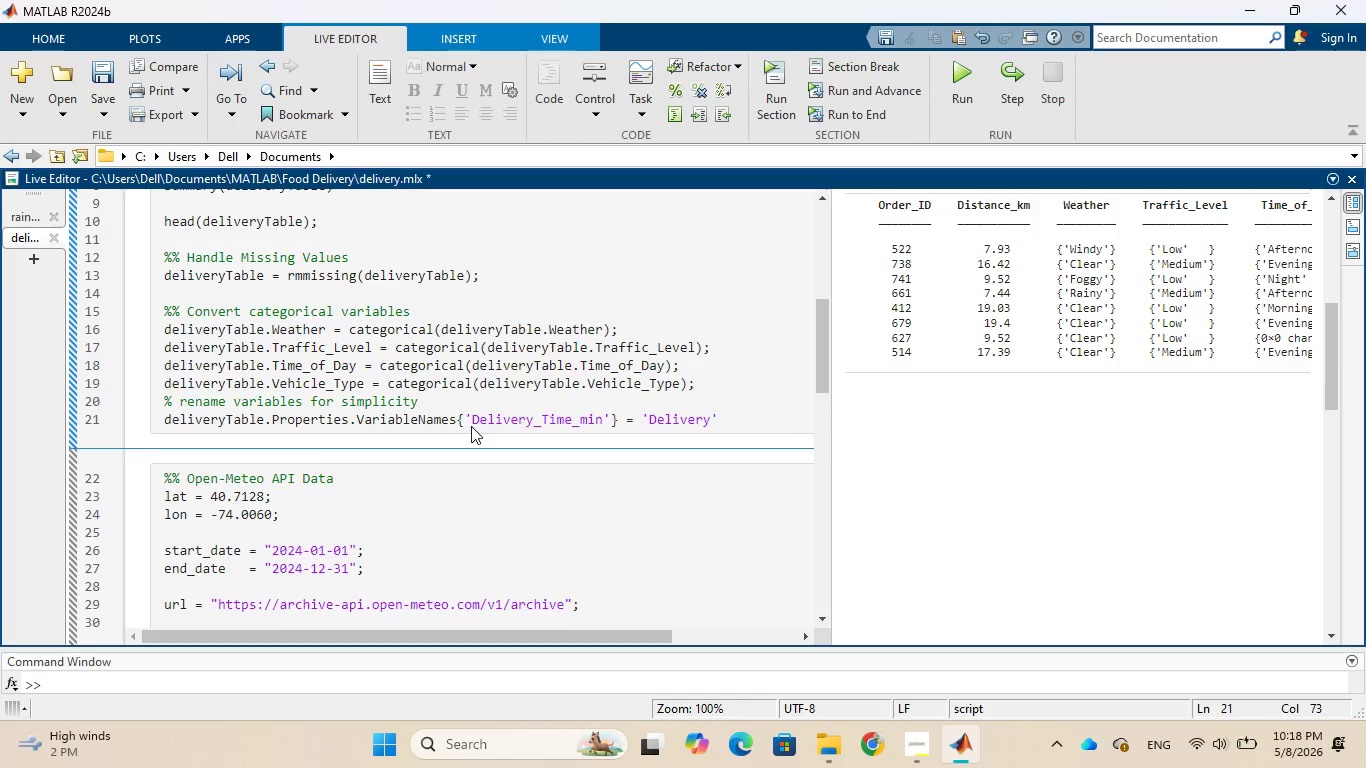 
key(Enter)
 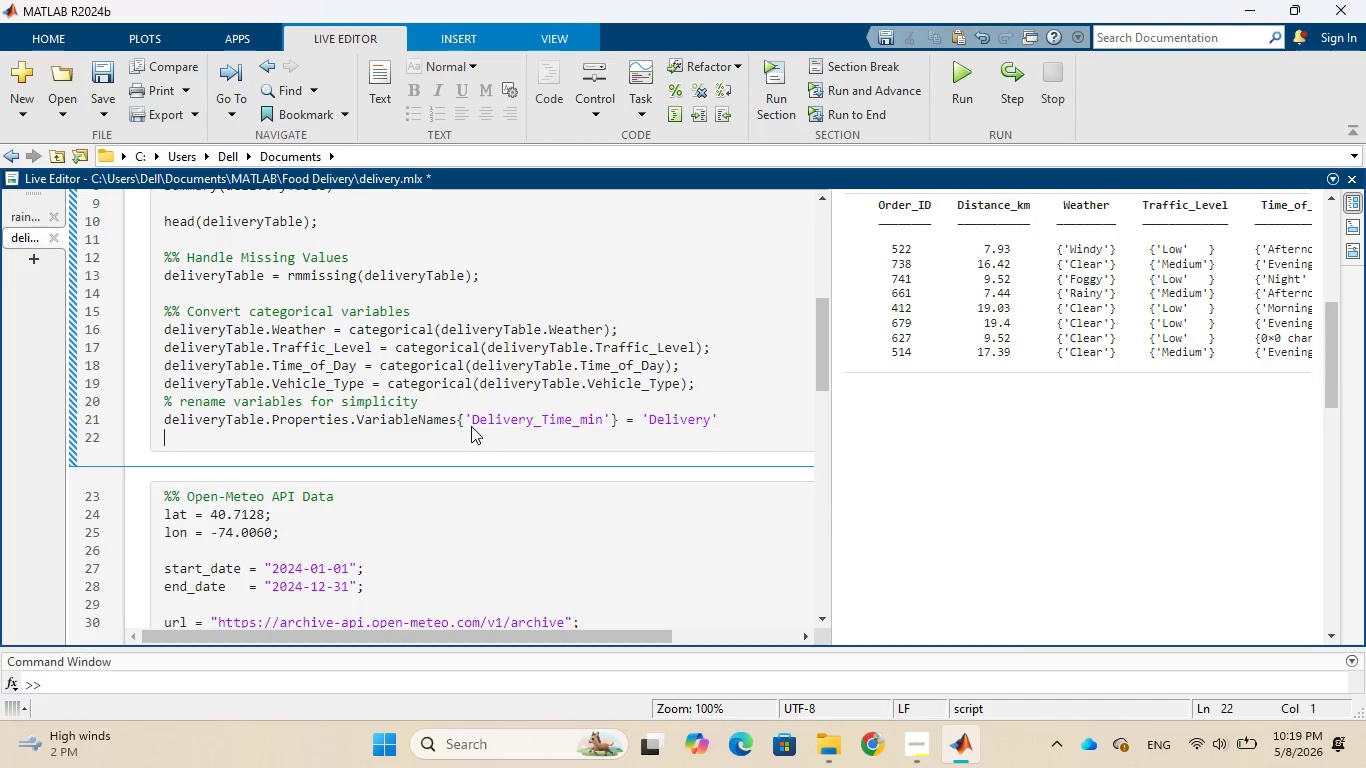 
wait(7.05)
 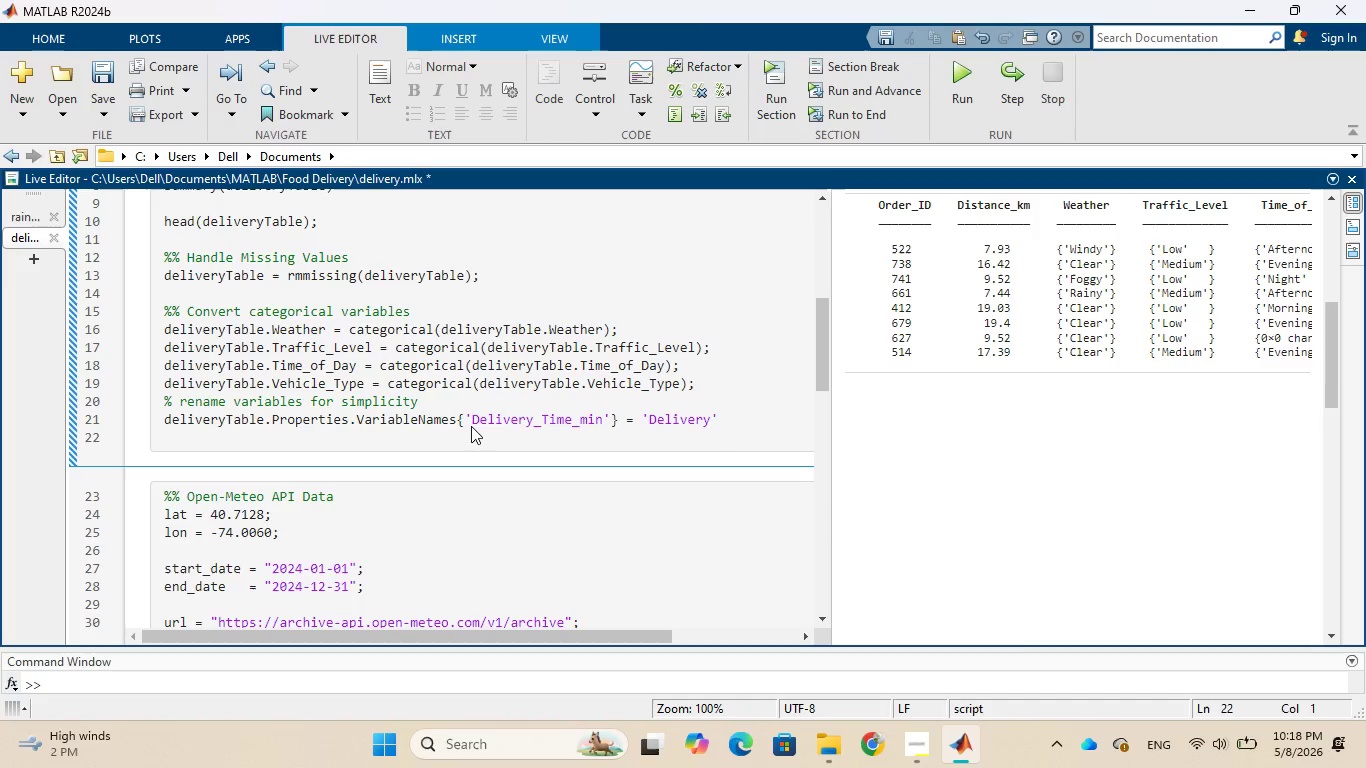 
left_click([708, 421])
 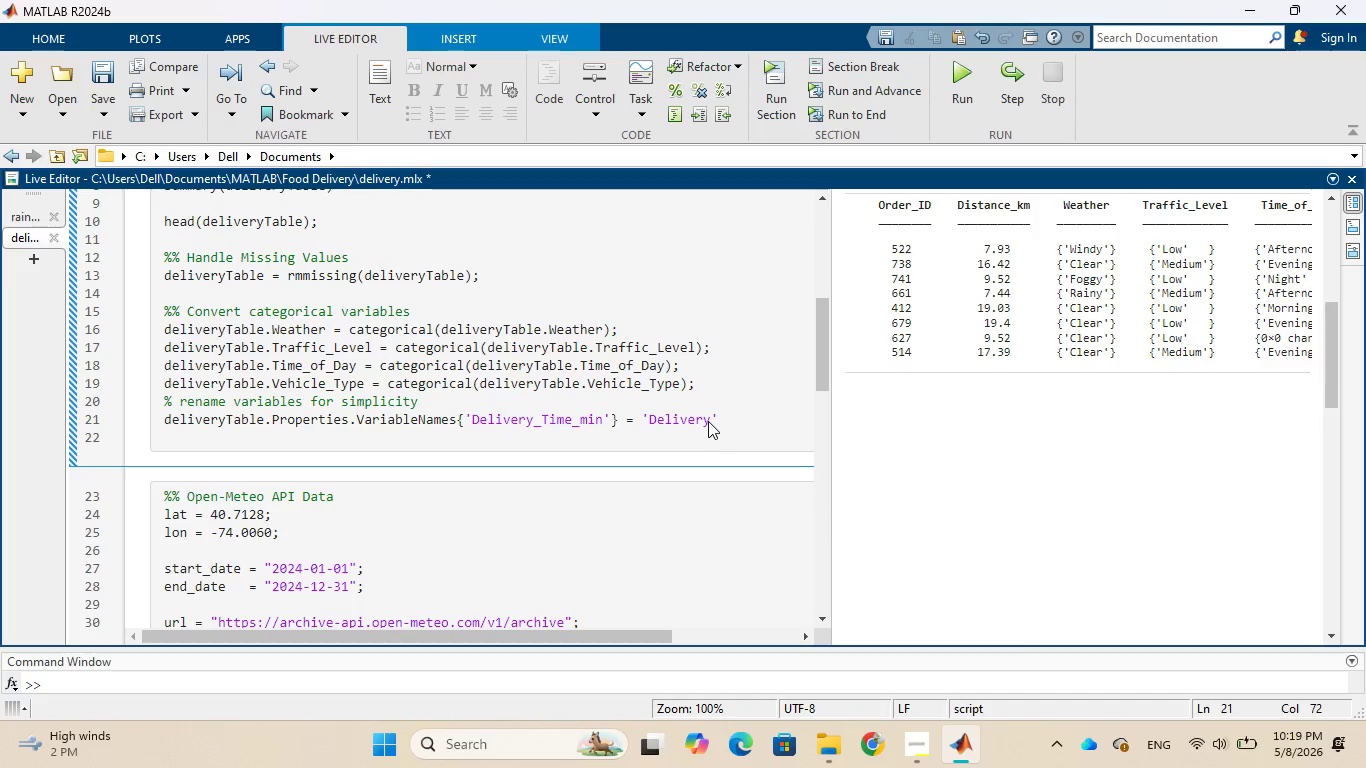 
type(Y)
key(Backspace)
type(Time)
 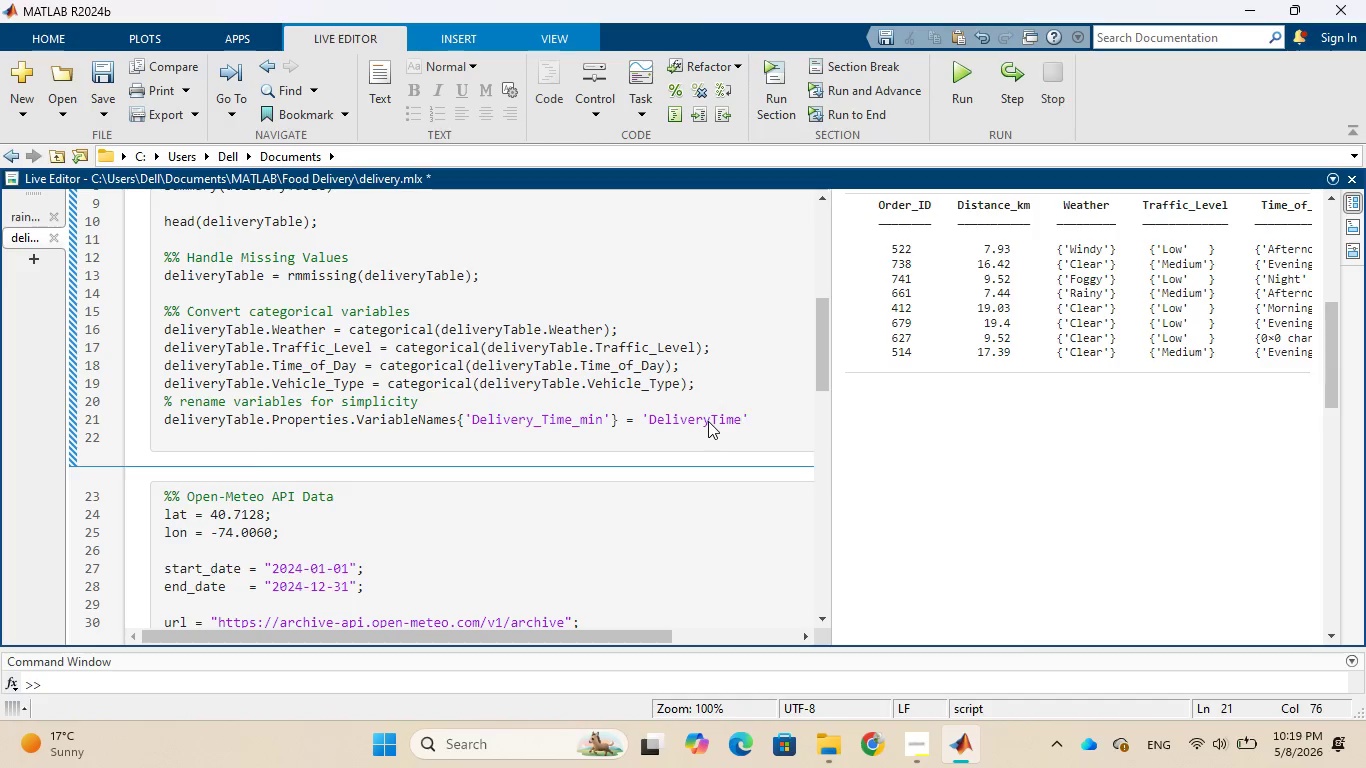 
key(ArrowRight)
 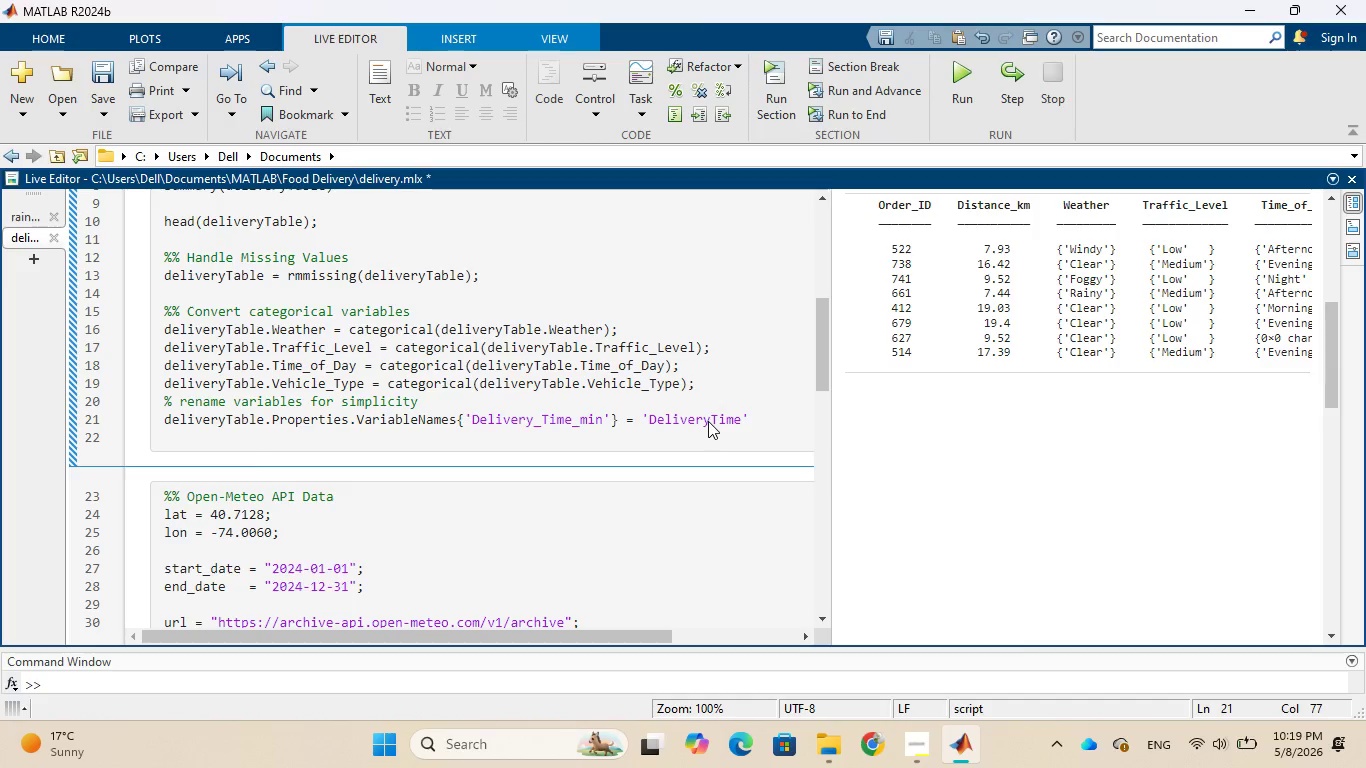 
key(Enter)
 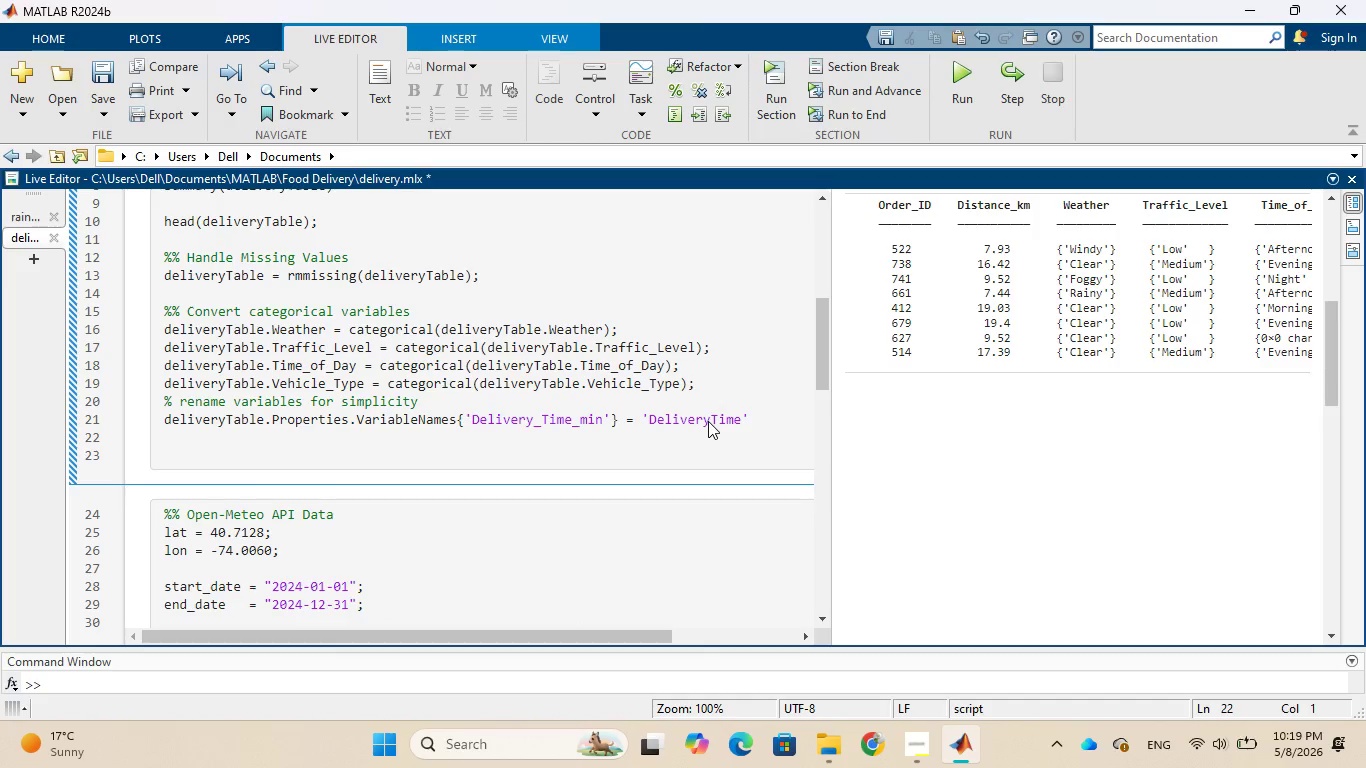 
wait(8.69)
 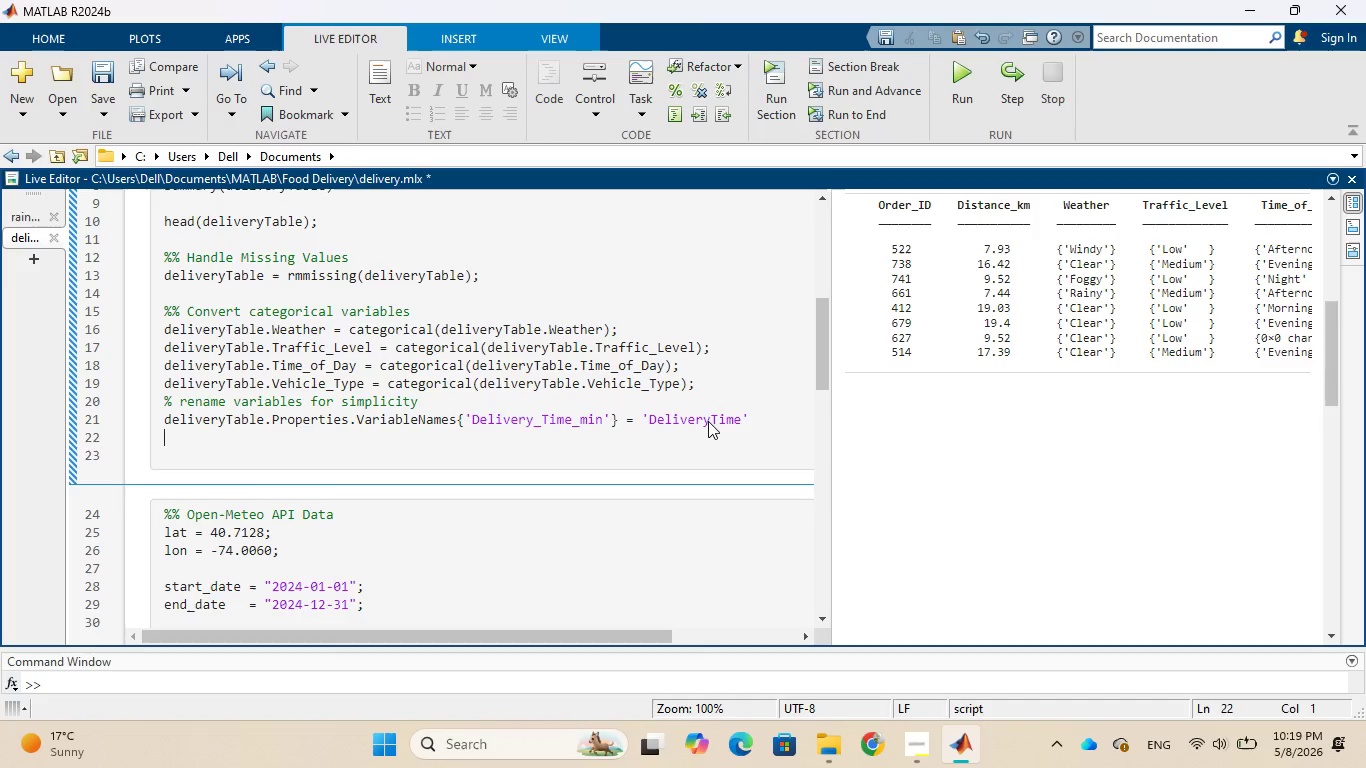 
key(Control+V)
 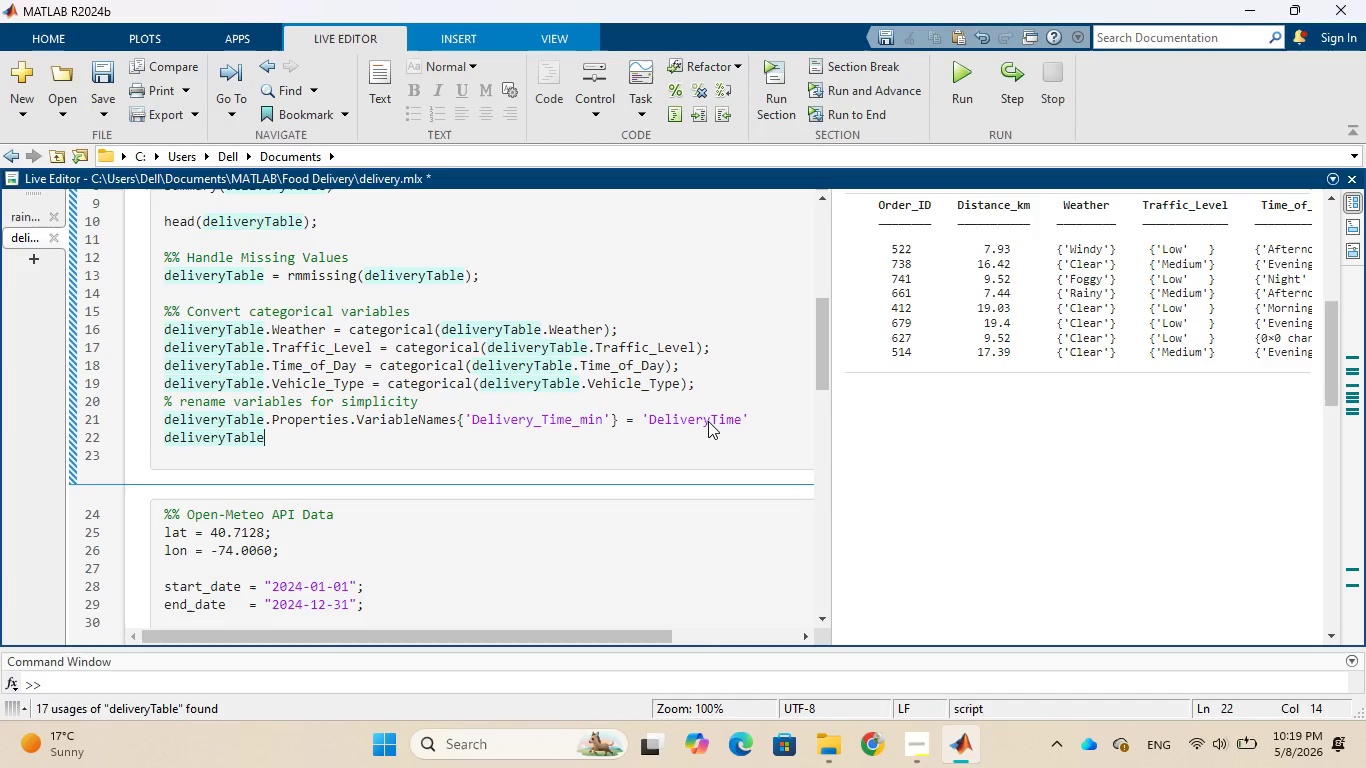 
key(Period)
 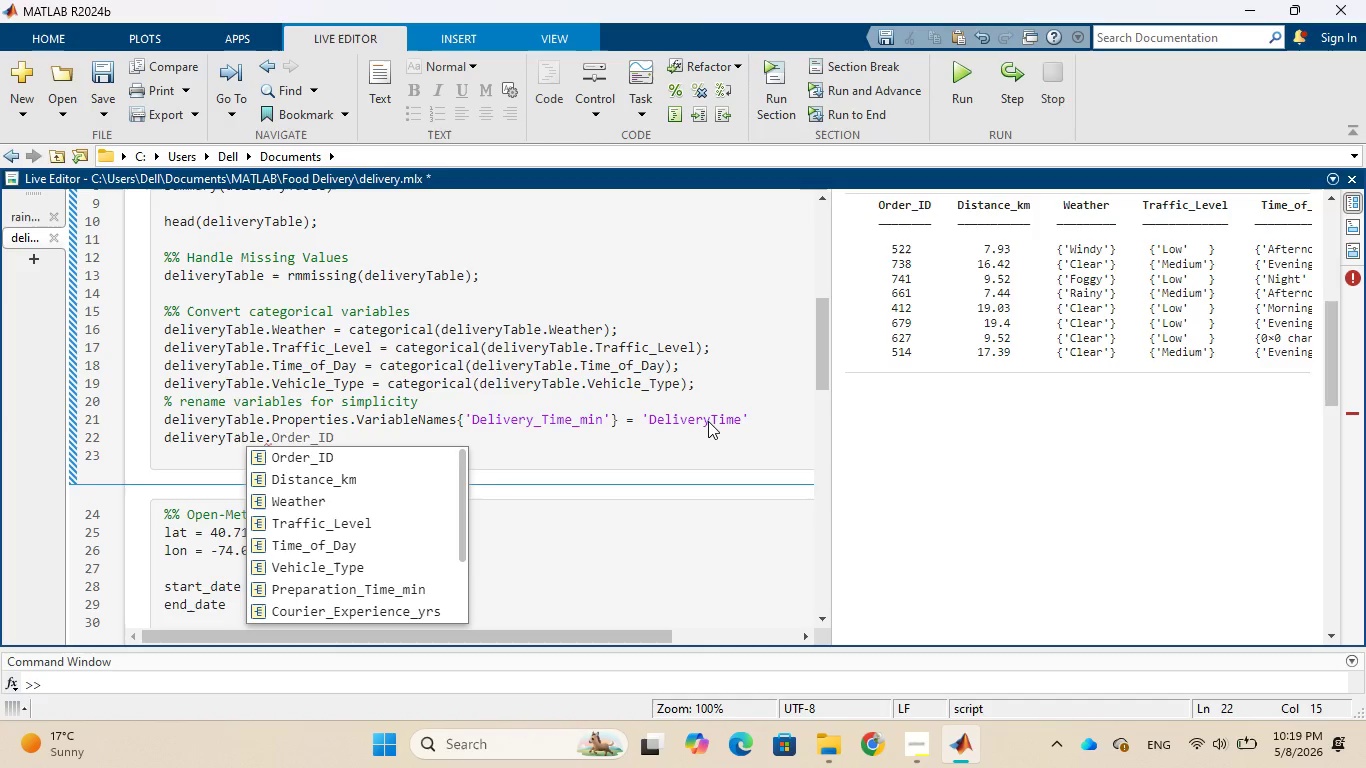 
key(CapsLock)
 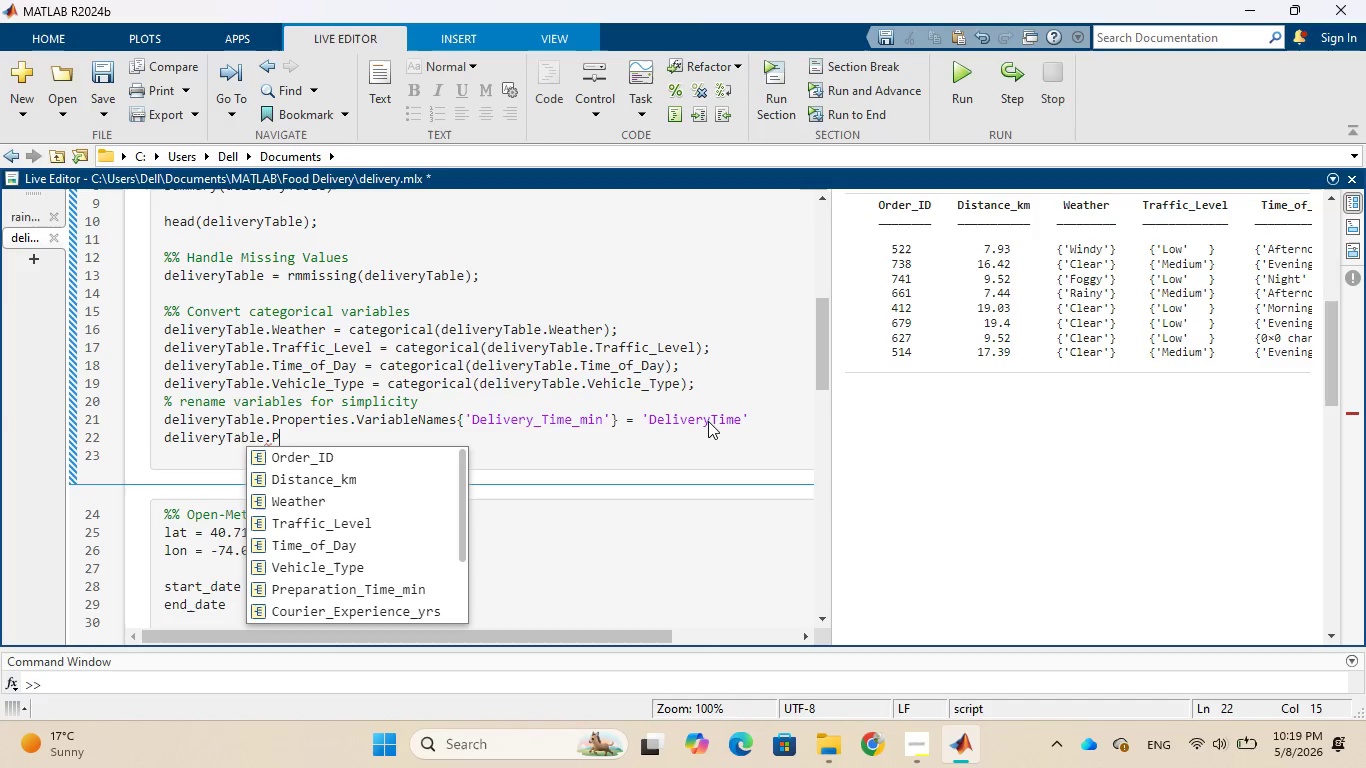 
key(P)
 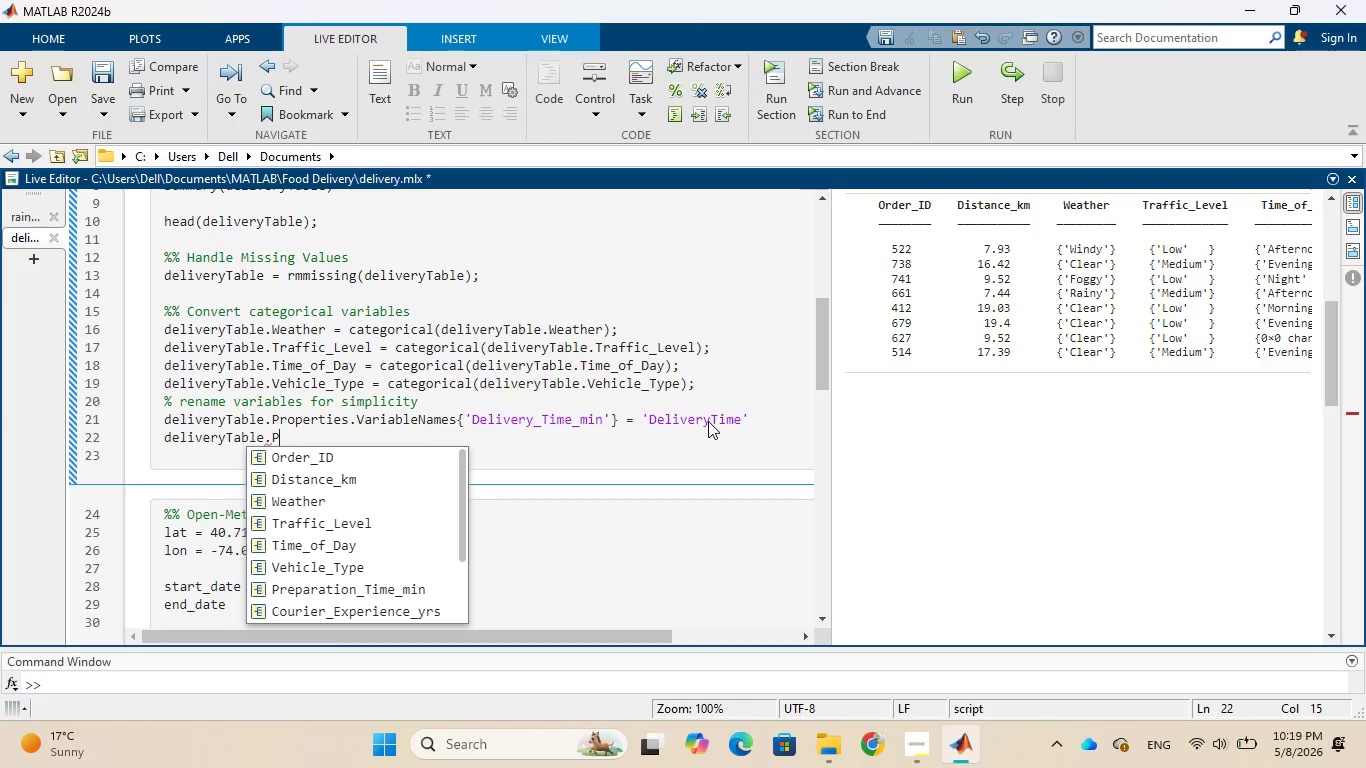 
key(CapsLock)
 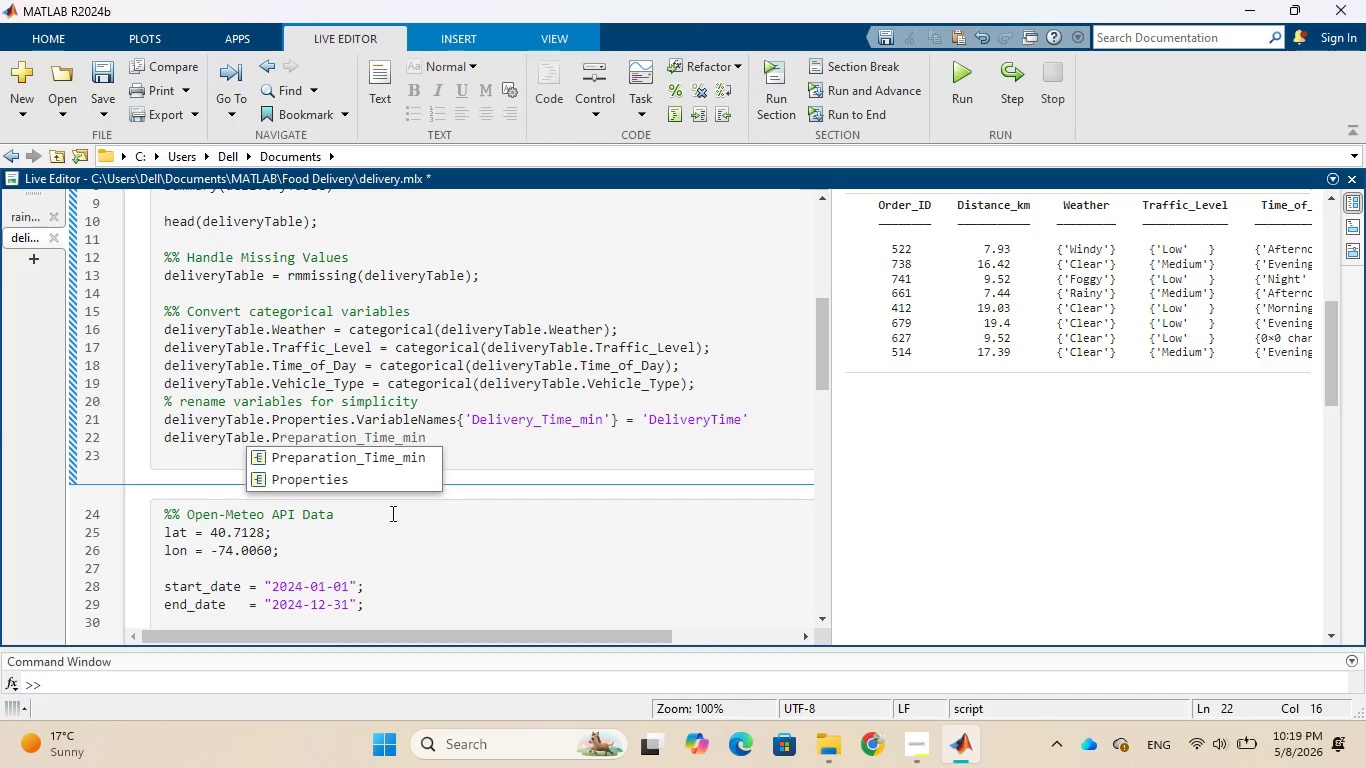 
left_click([343, 484])
 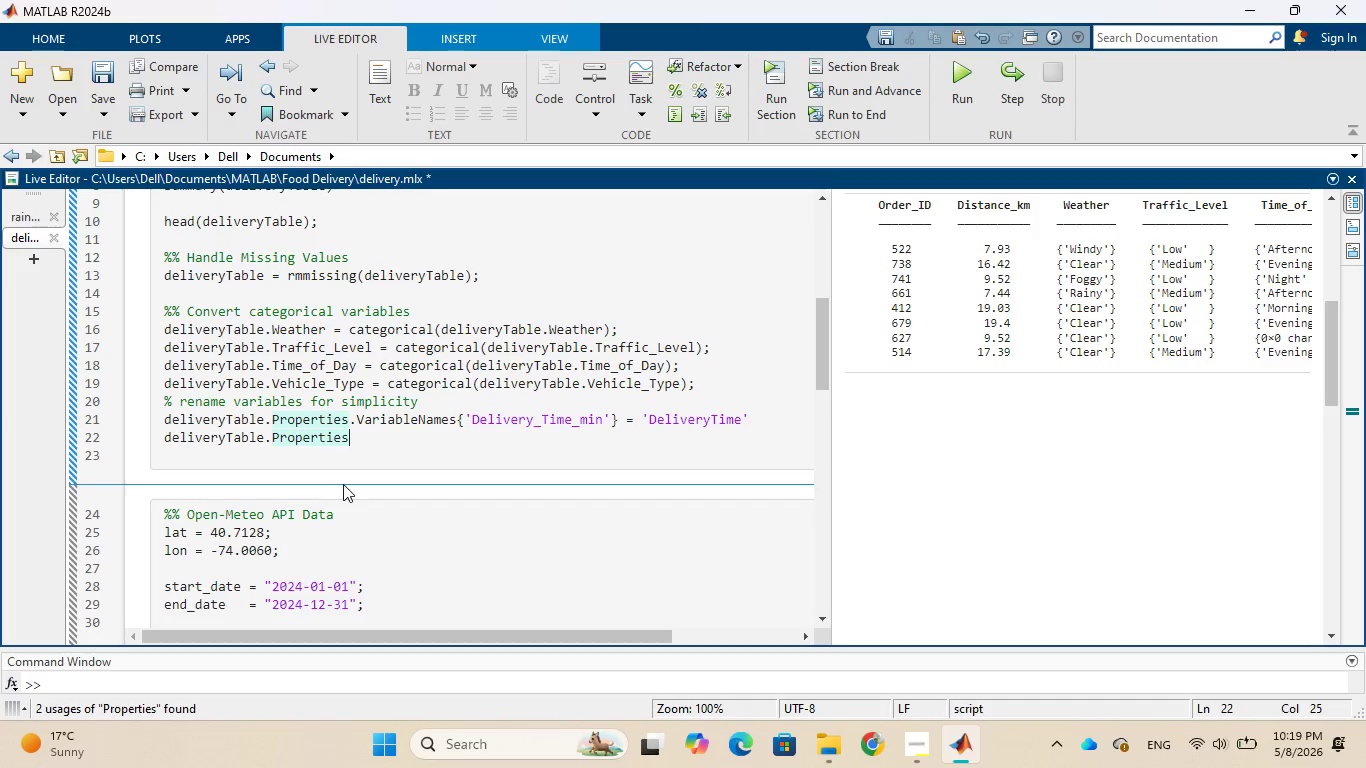 
key(Period)
 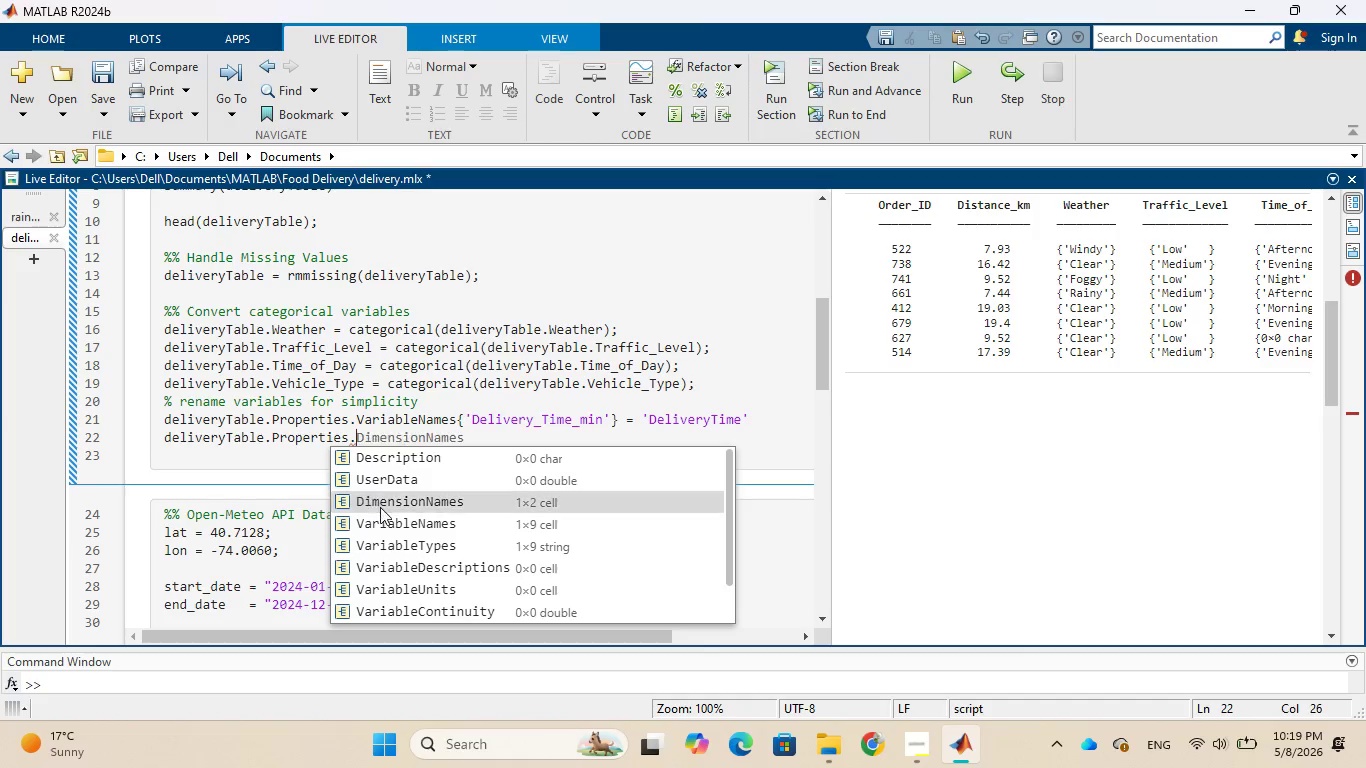 
left_click([385, 519])
 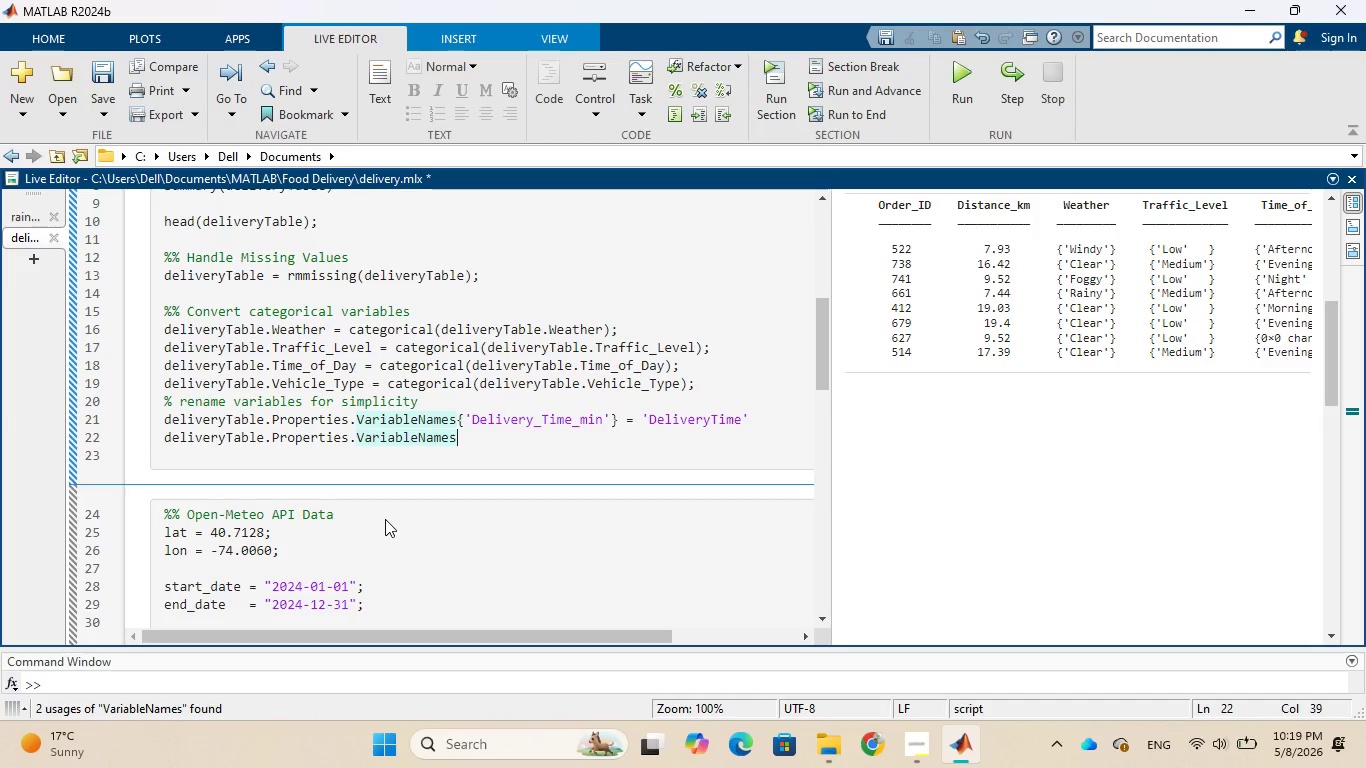 
hold_key(key=ShiftRight, duration=0.33)
 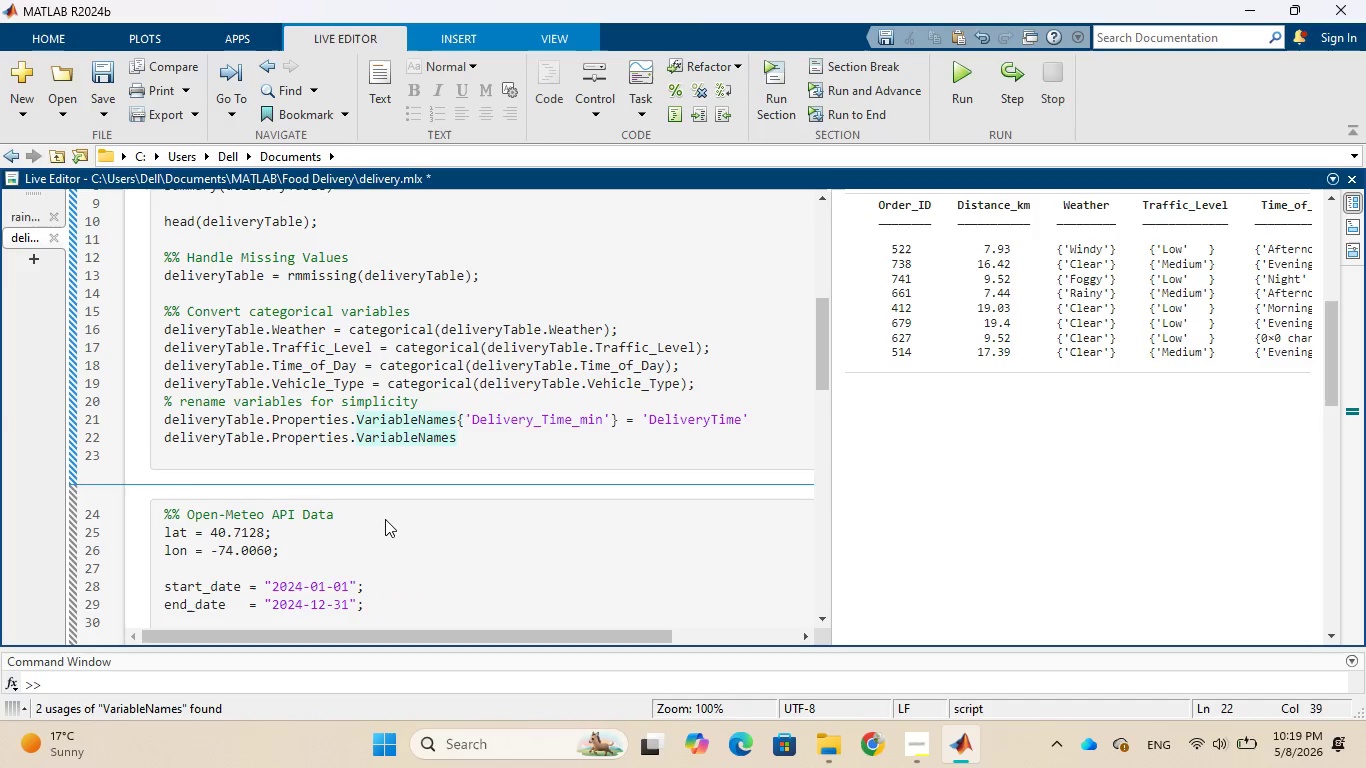 
key(Shift+BracketLeft)
 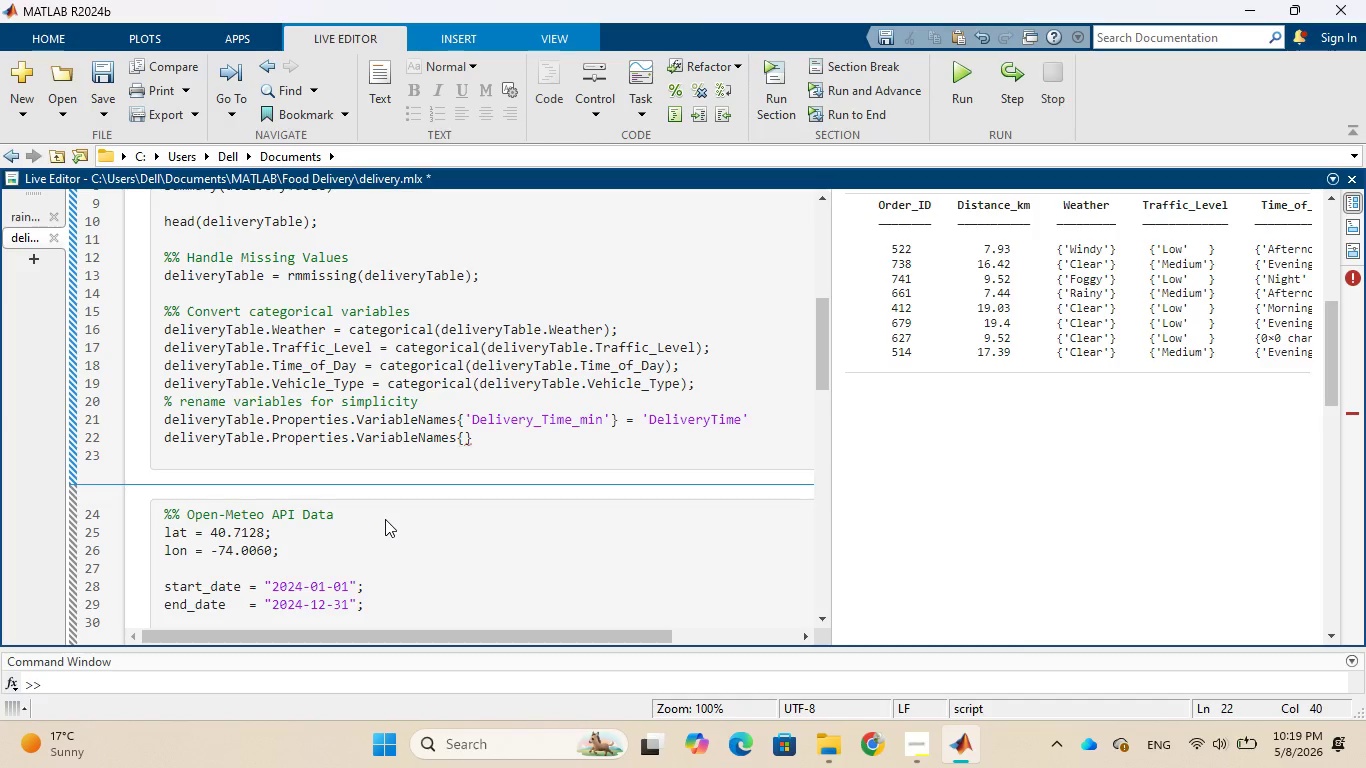 
key(Quote)
 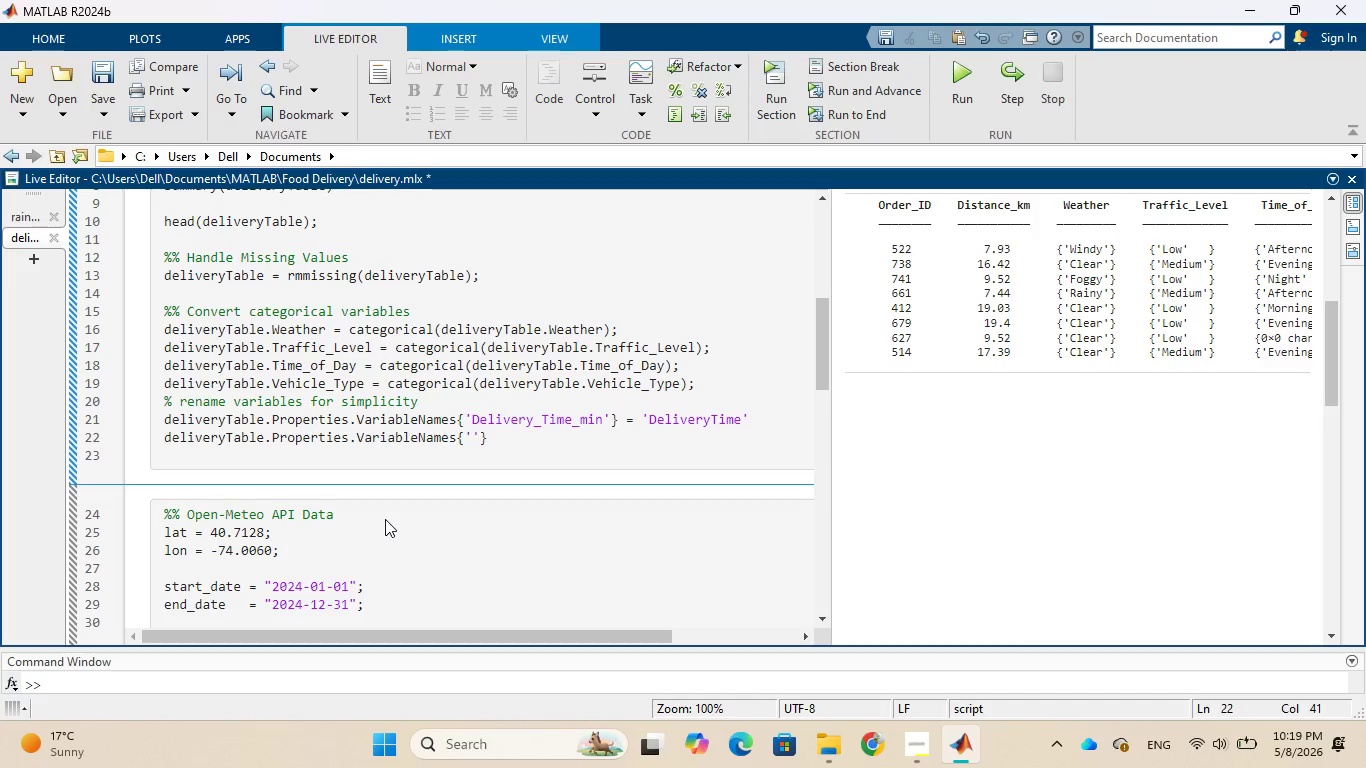 
wait(12.2)
 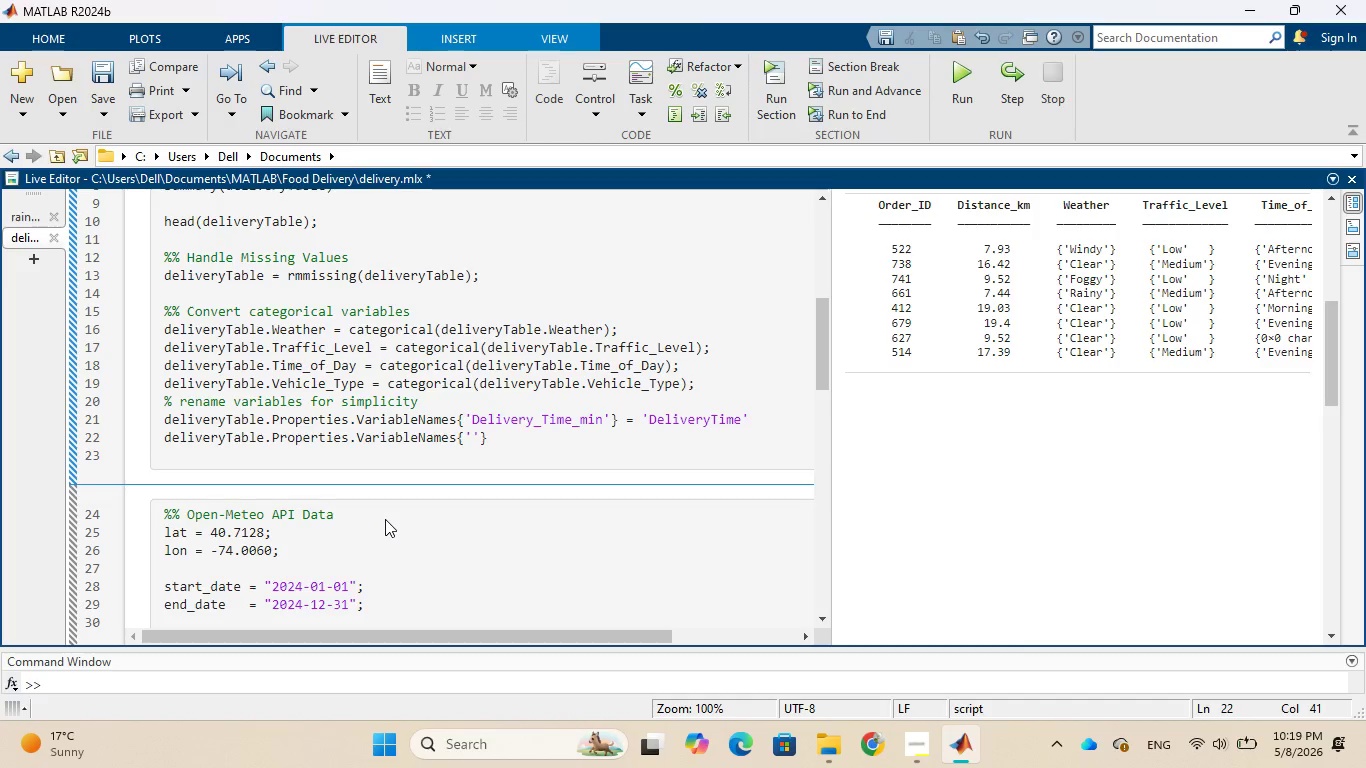 
hold_key(key=Quote, duration=0.34)
 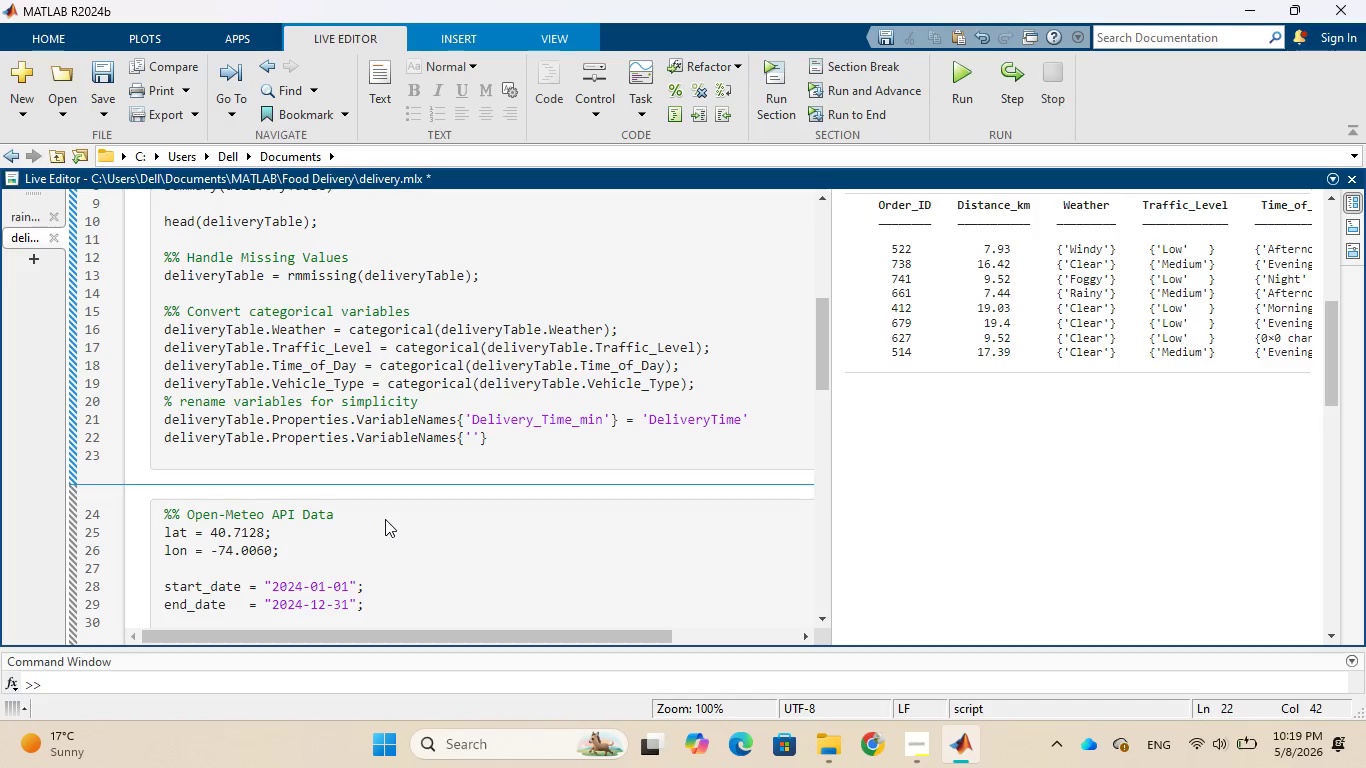 
key(ArrowLeft)
 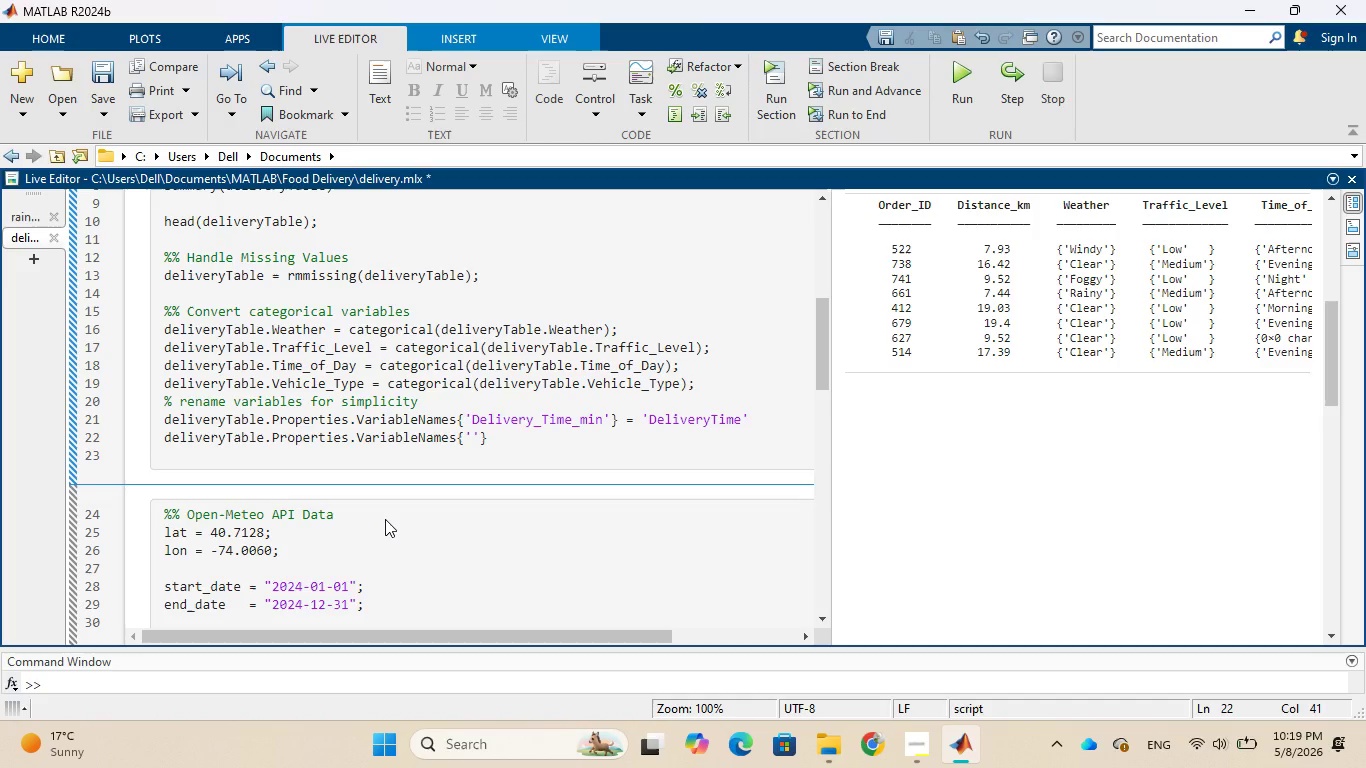 
type(Preparation)
 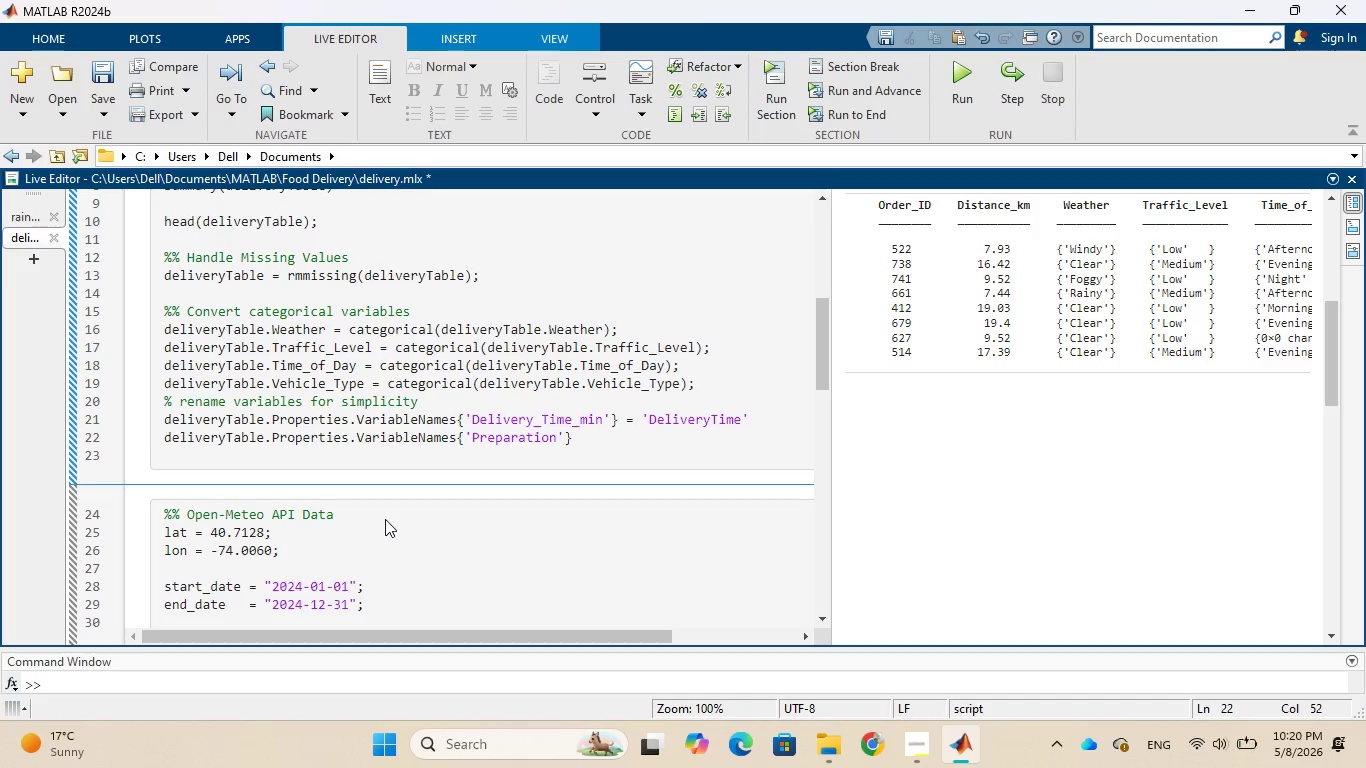 
hold_key(key=ShiftRight, duration=0.55)
 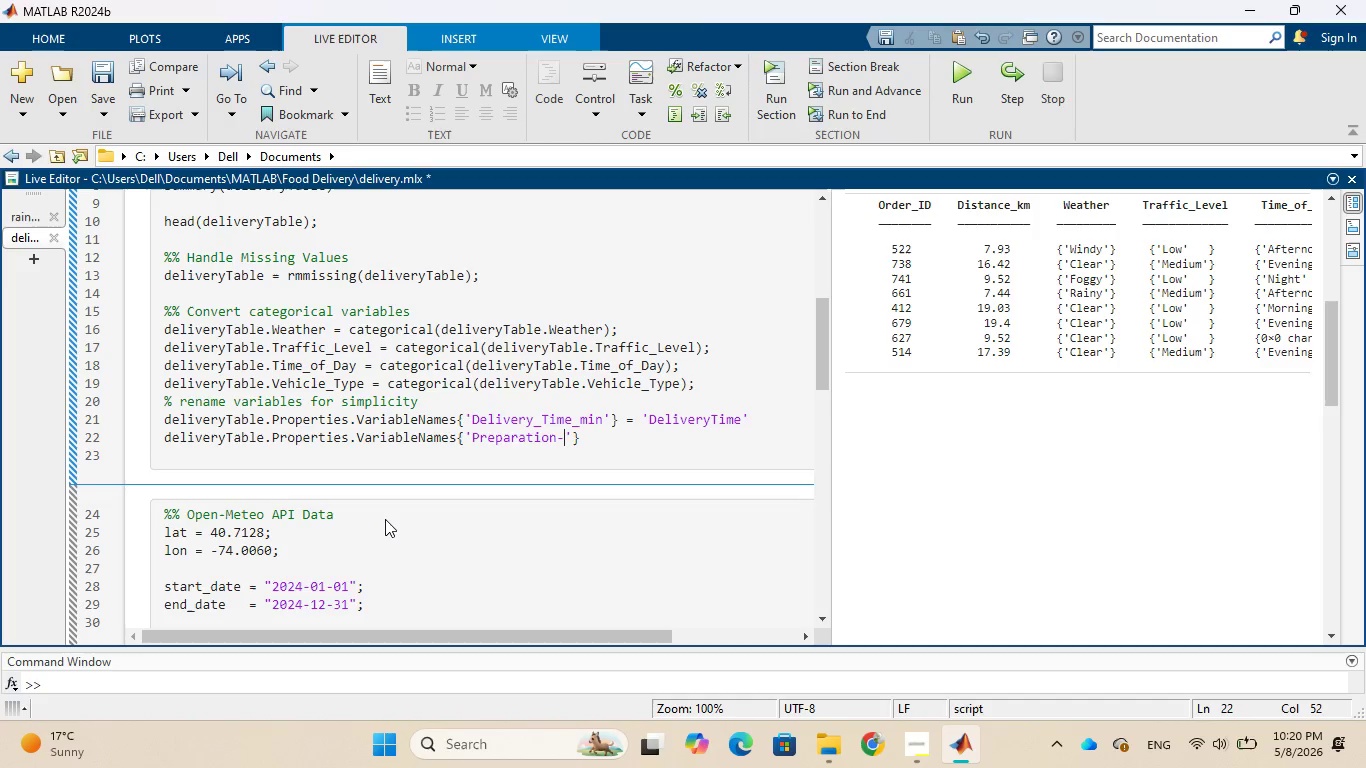 
type(-)
key(Backspace)
type(_Time_min)
 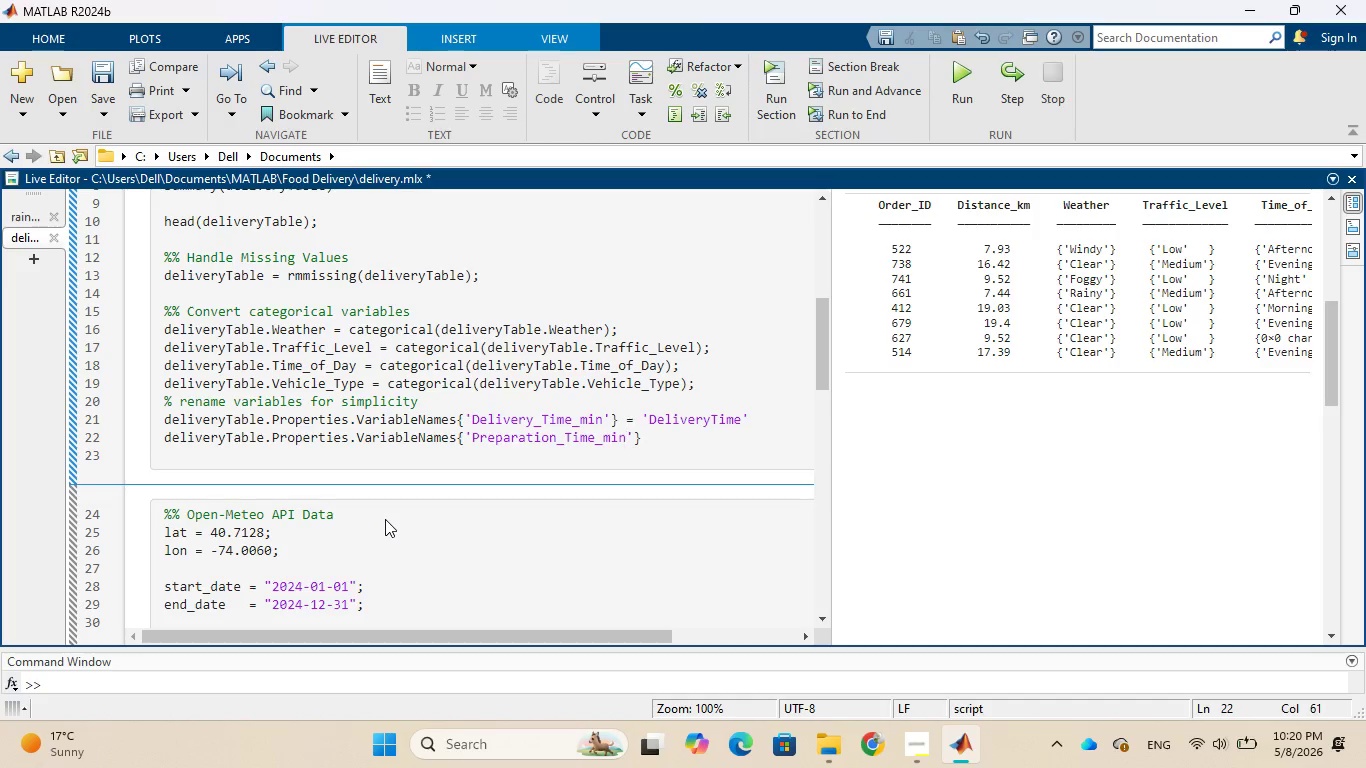 
key(ArrowRight)
 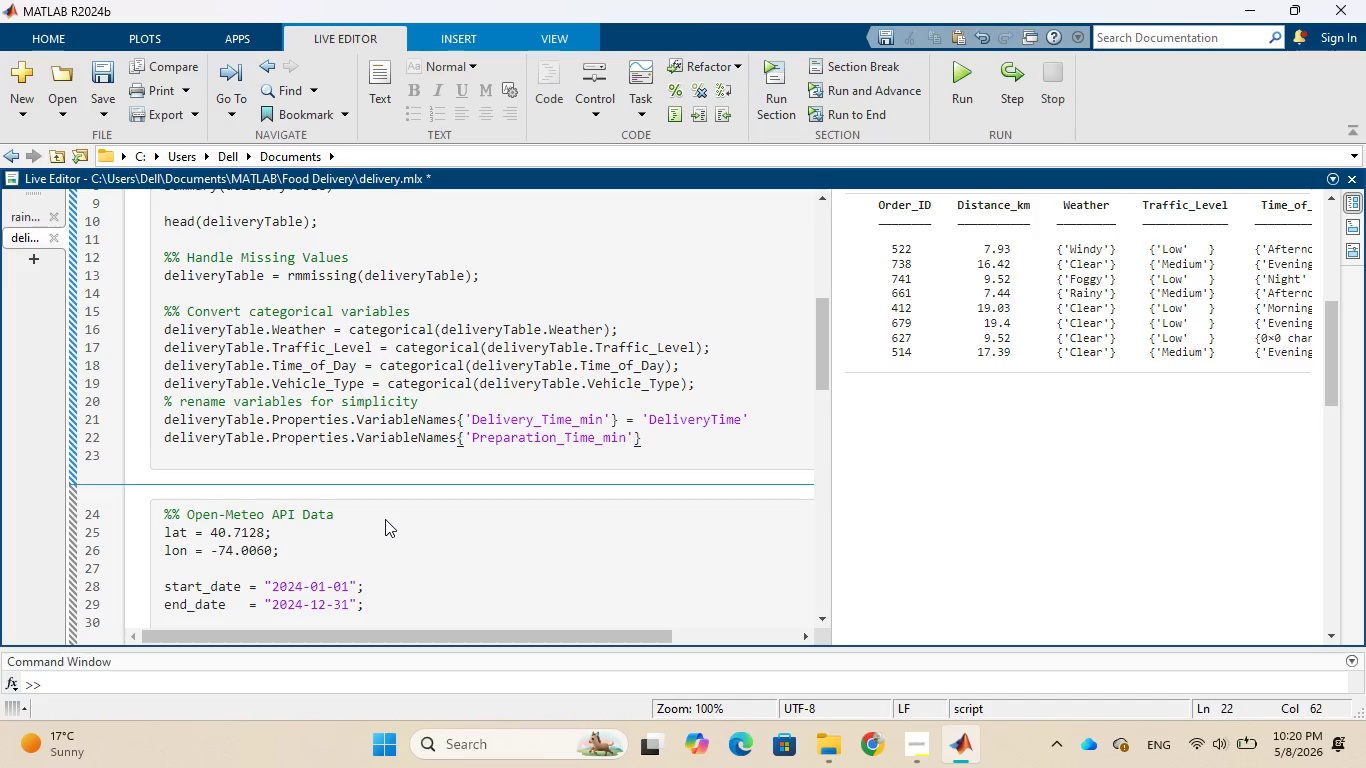 
key(ArrowRight)
 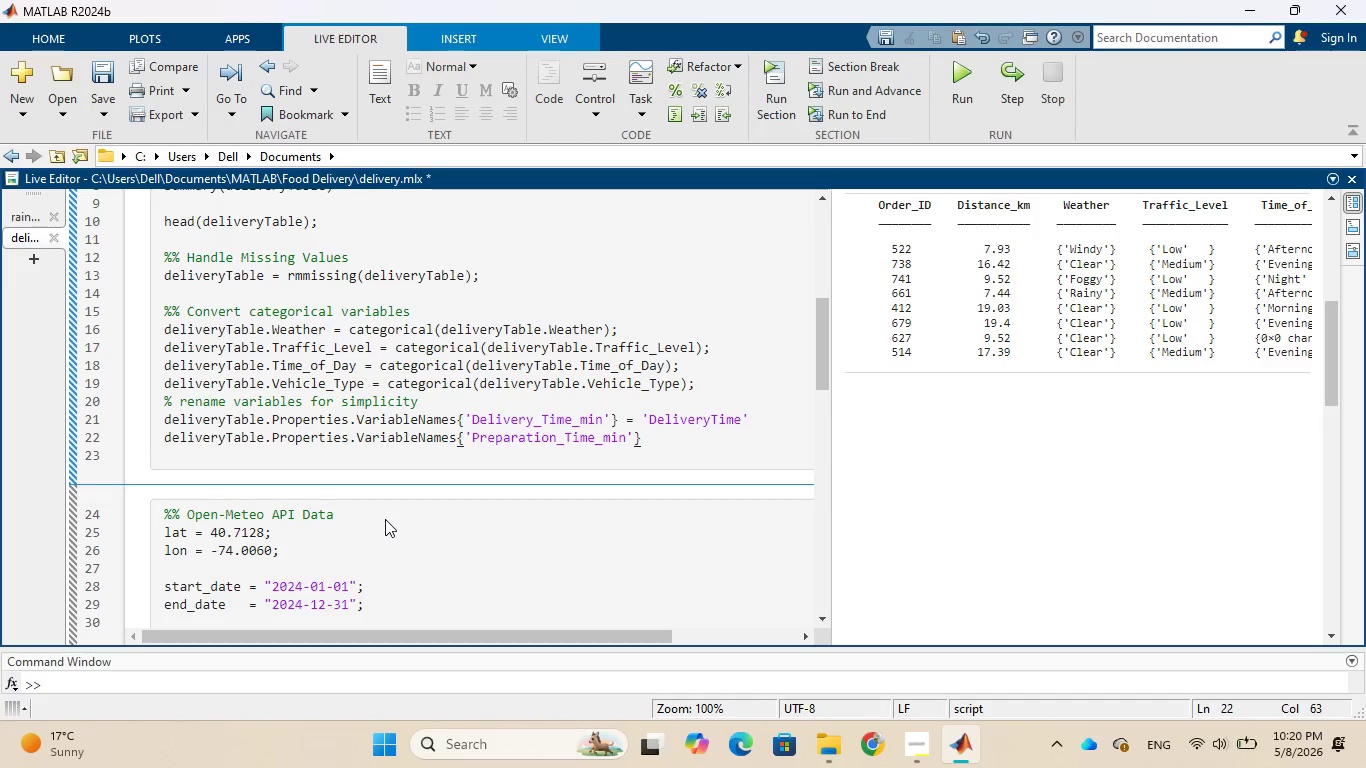 
key(Space)
 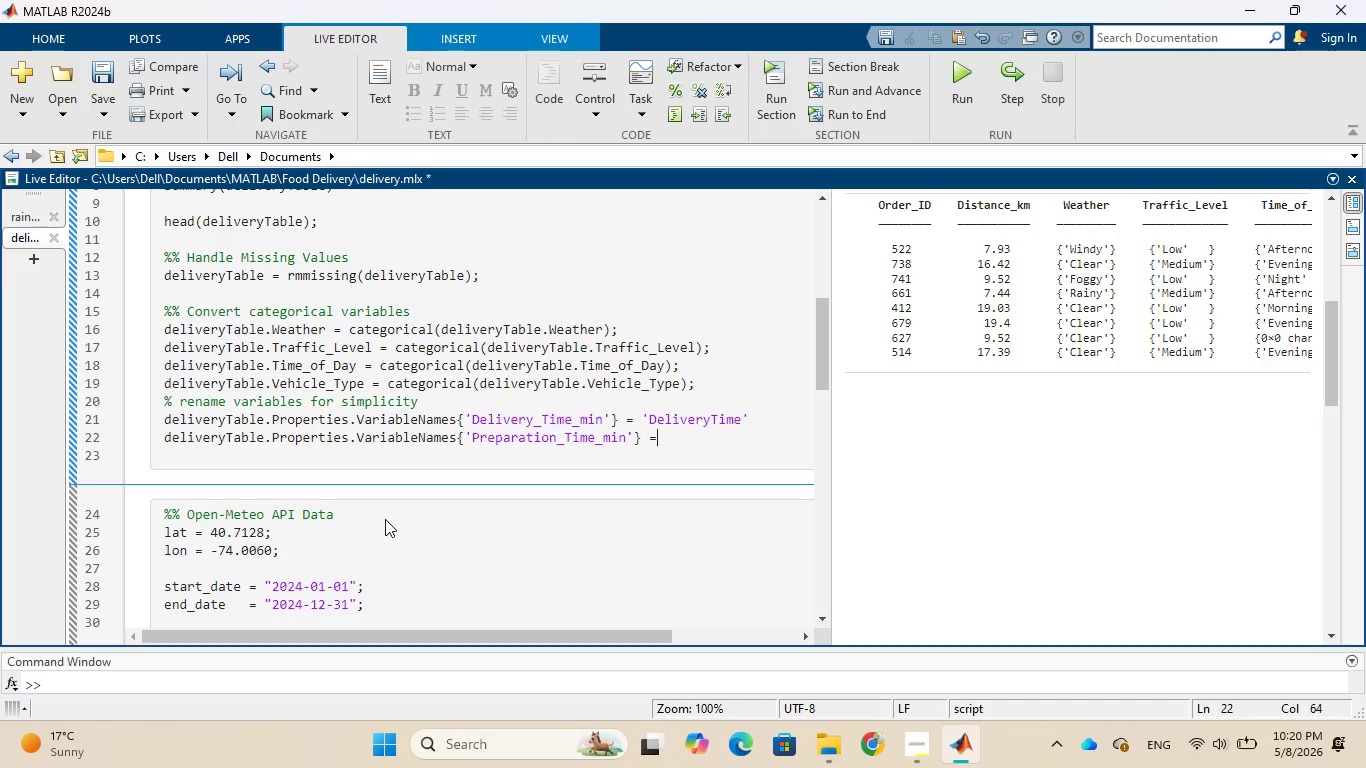 
key(Equal)
 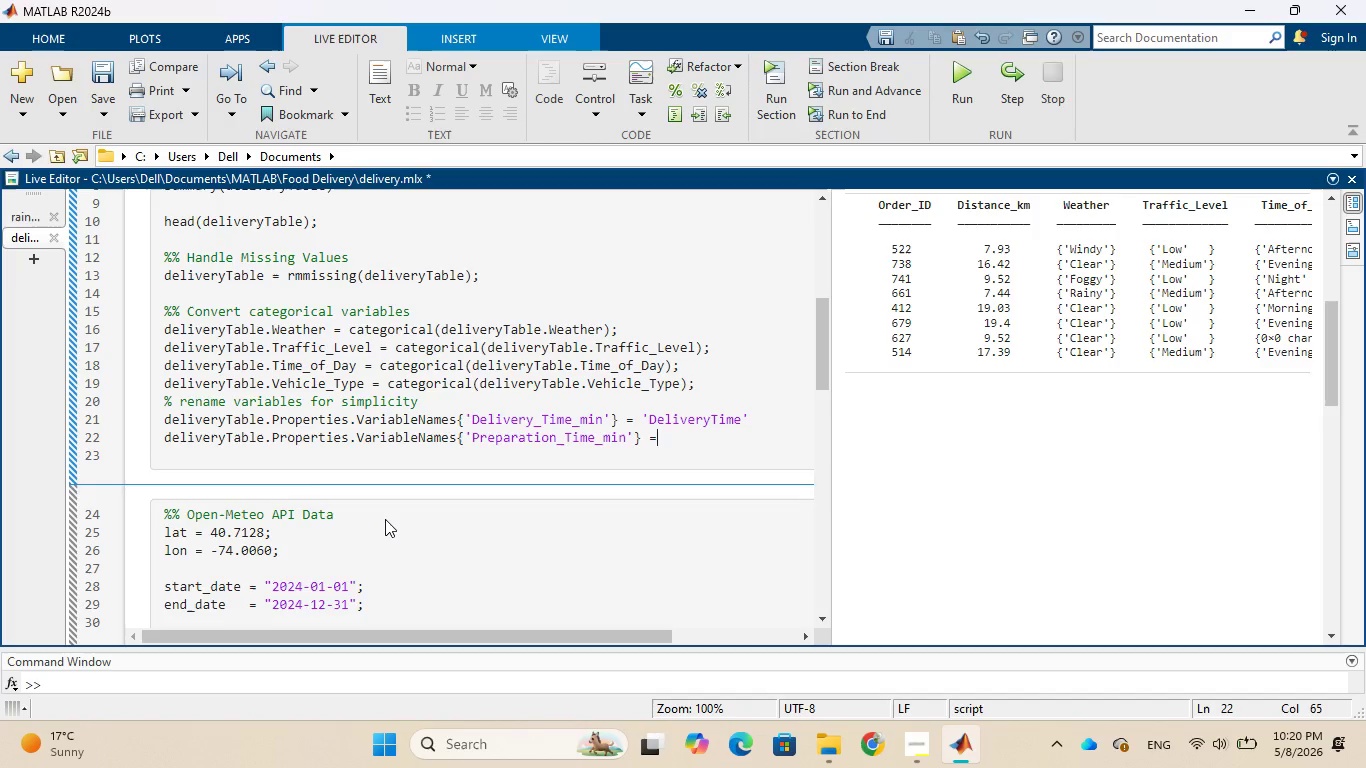 
key(Space)
 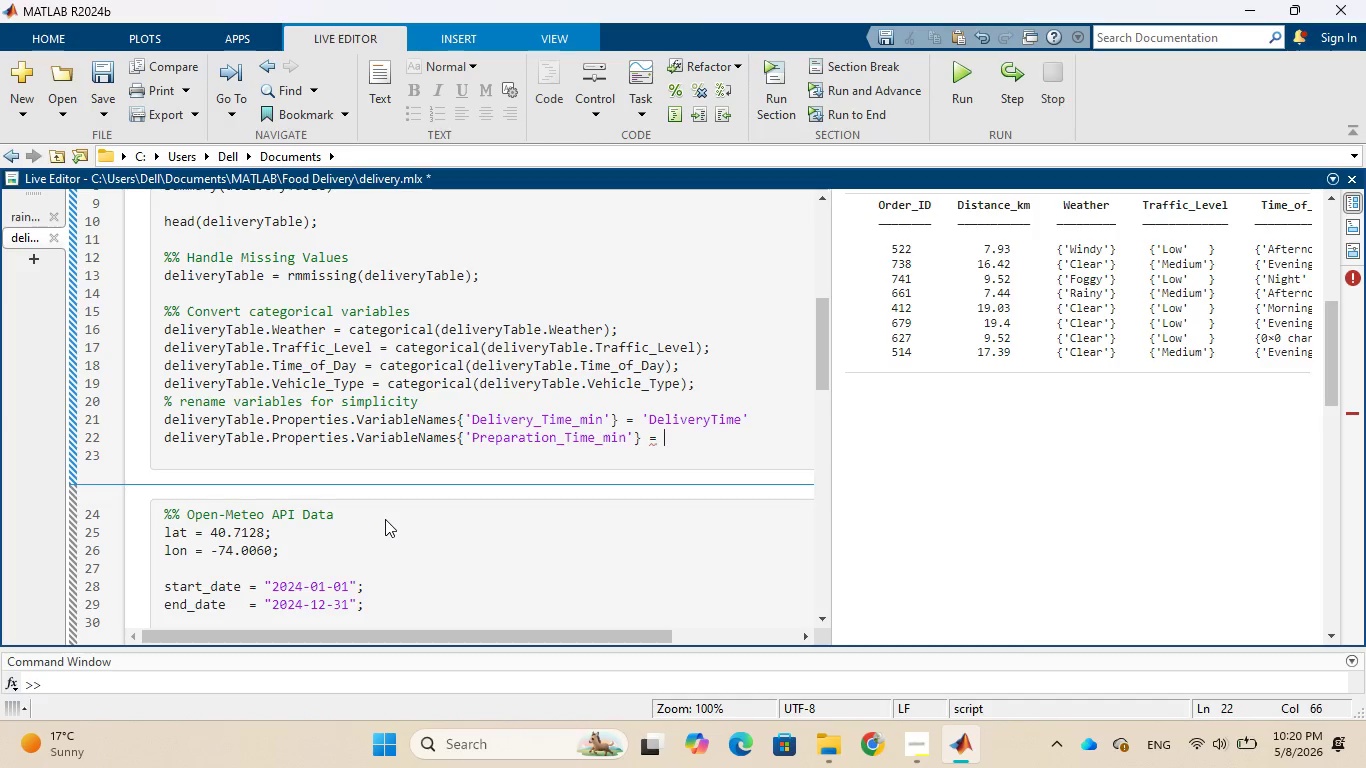 
key(Quote)
 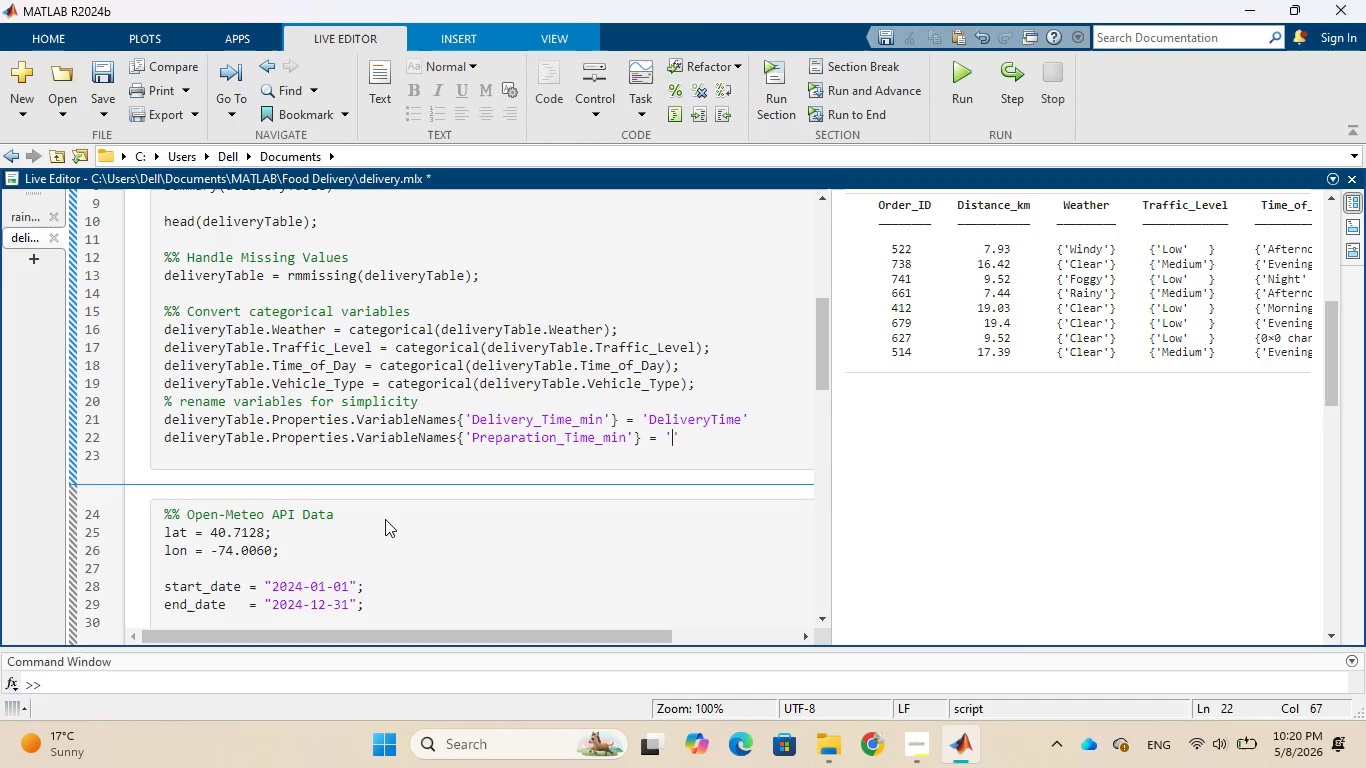 
wait(7.08)
 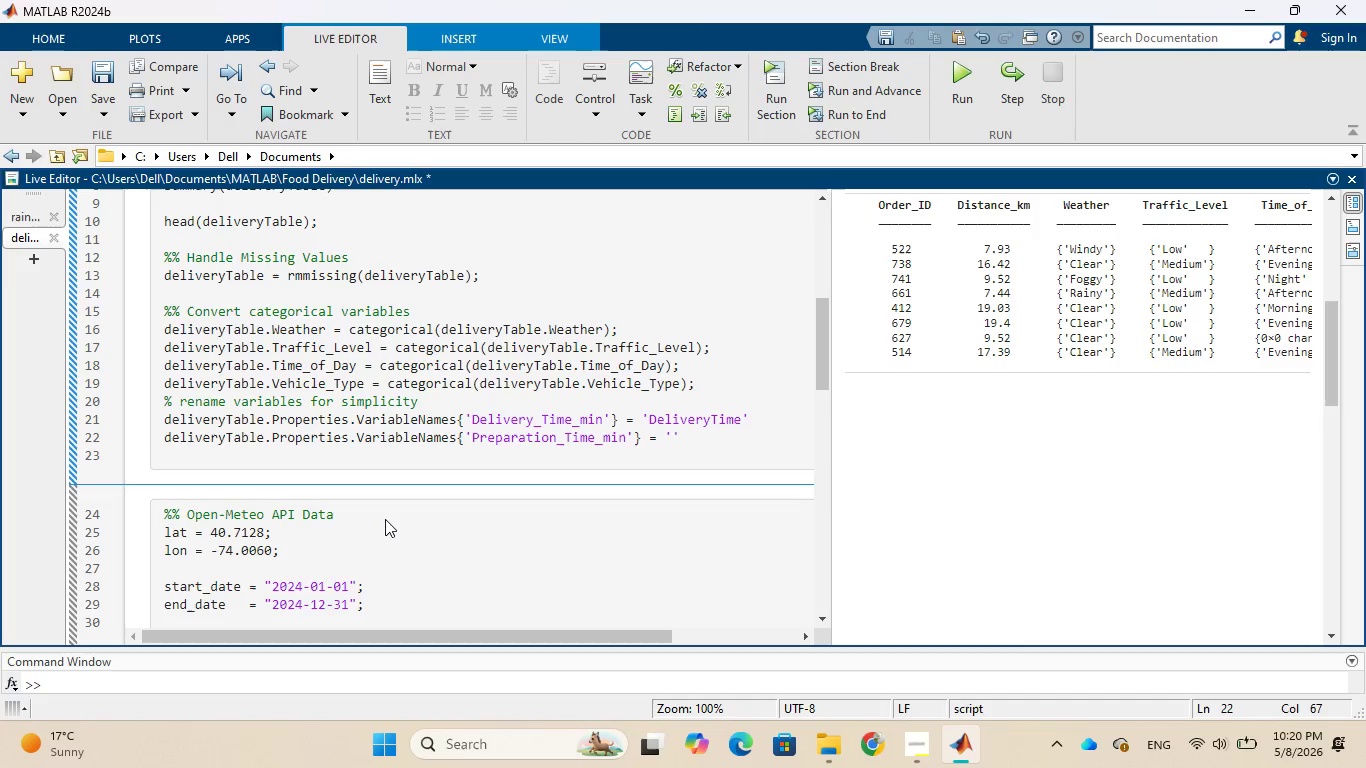 
type(PrepTime)
 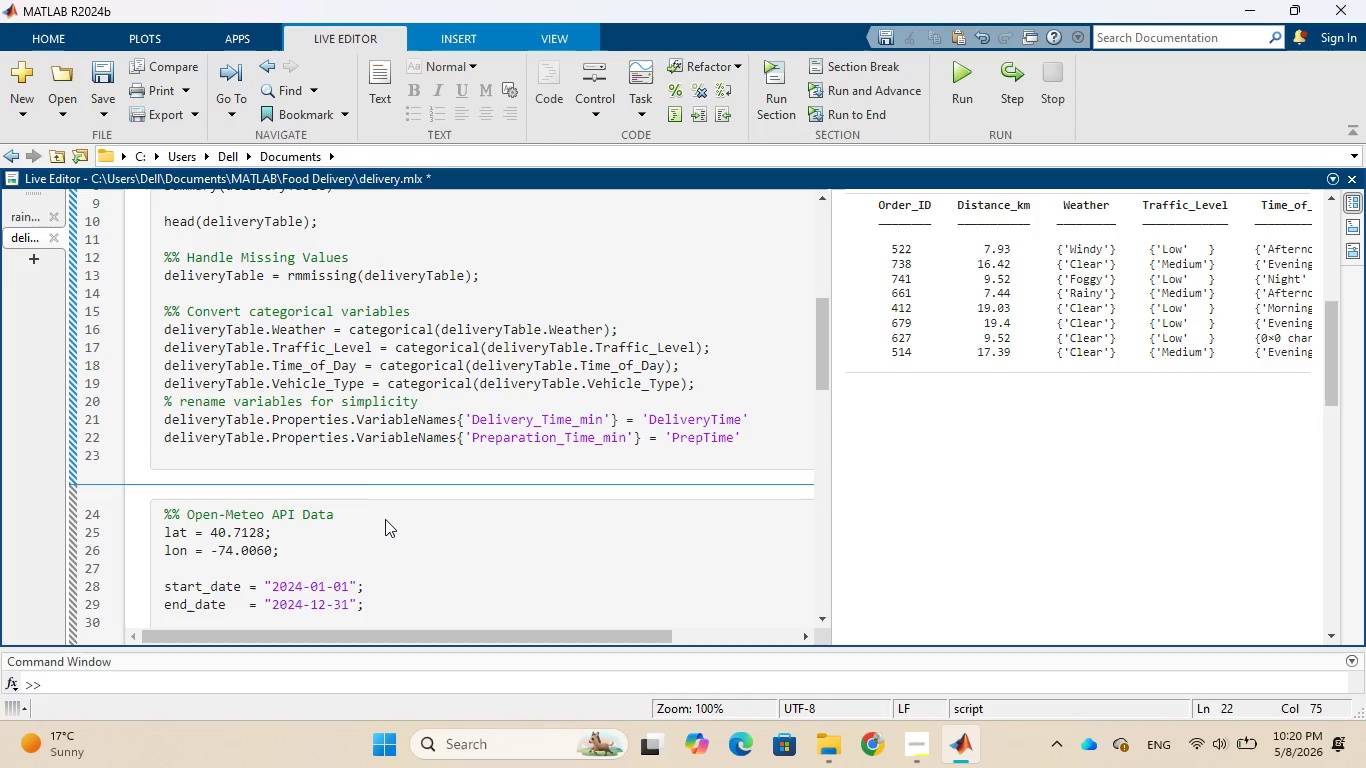 
wait(5.78)
 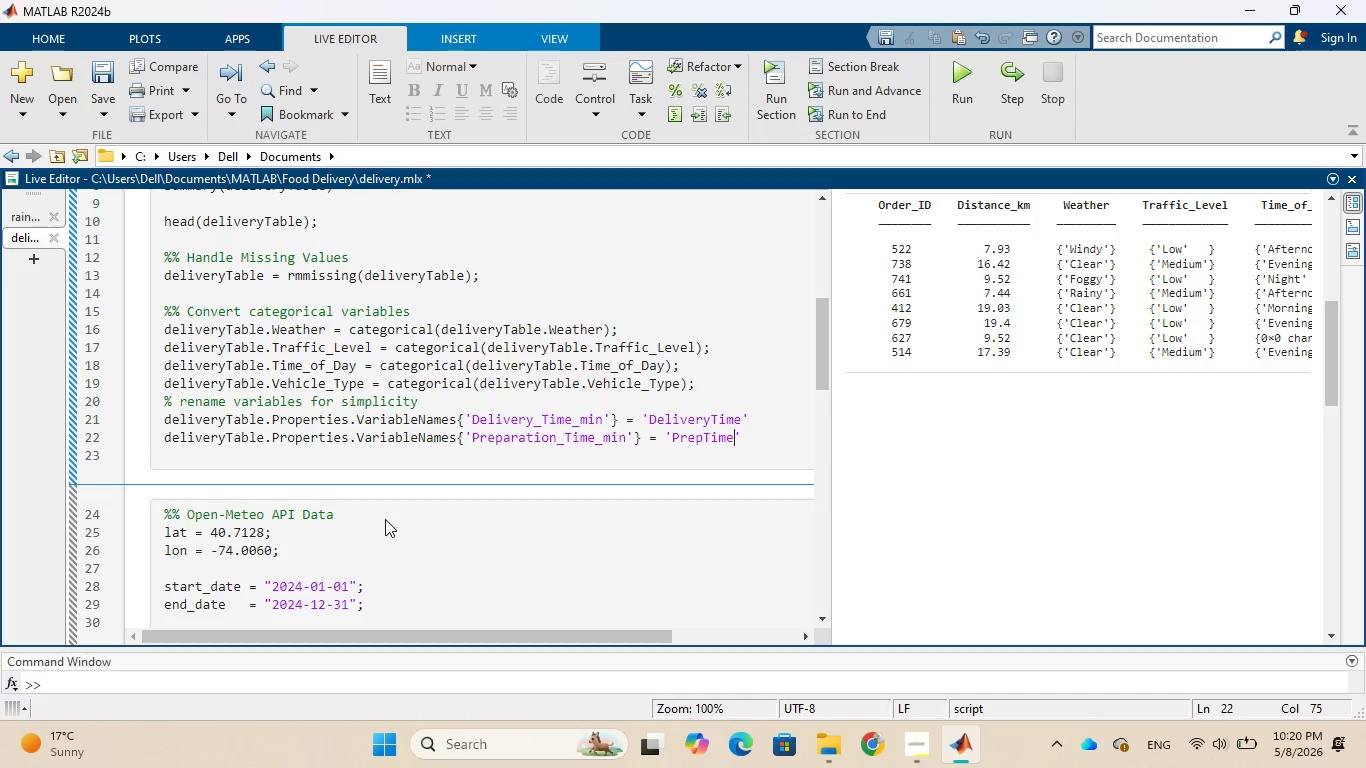 
left_click([751, 419])
 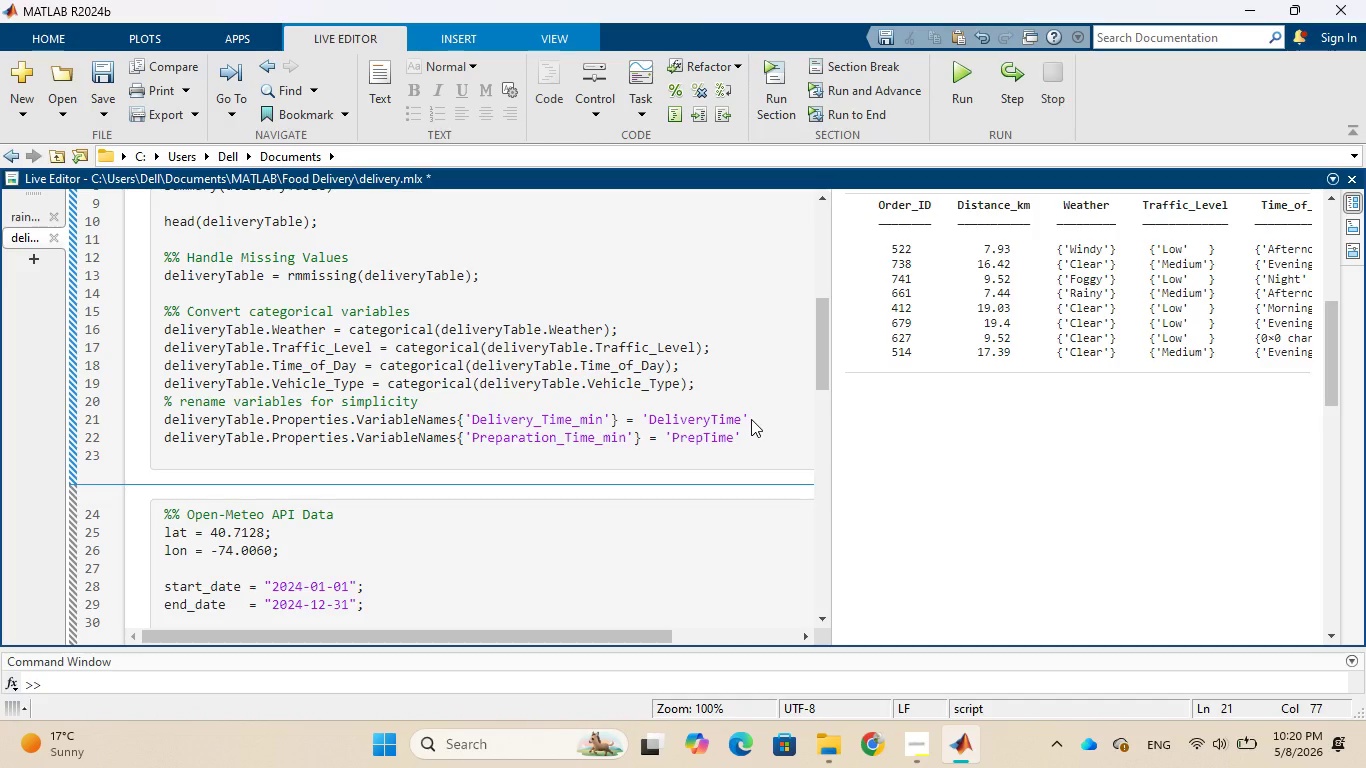 
key(Semicolon)
 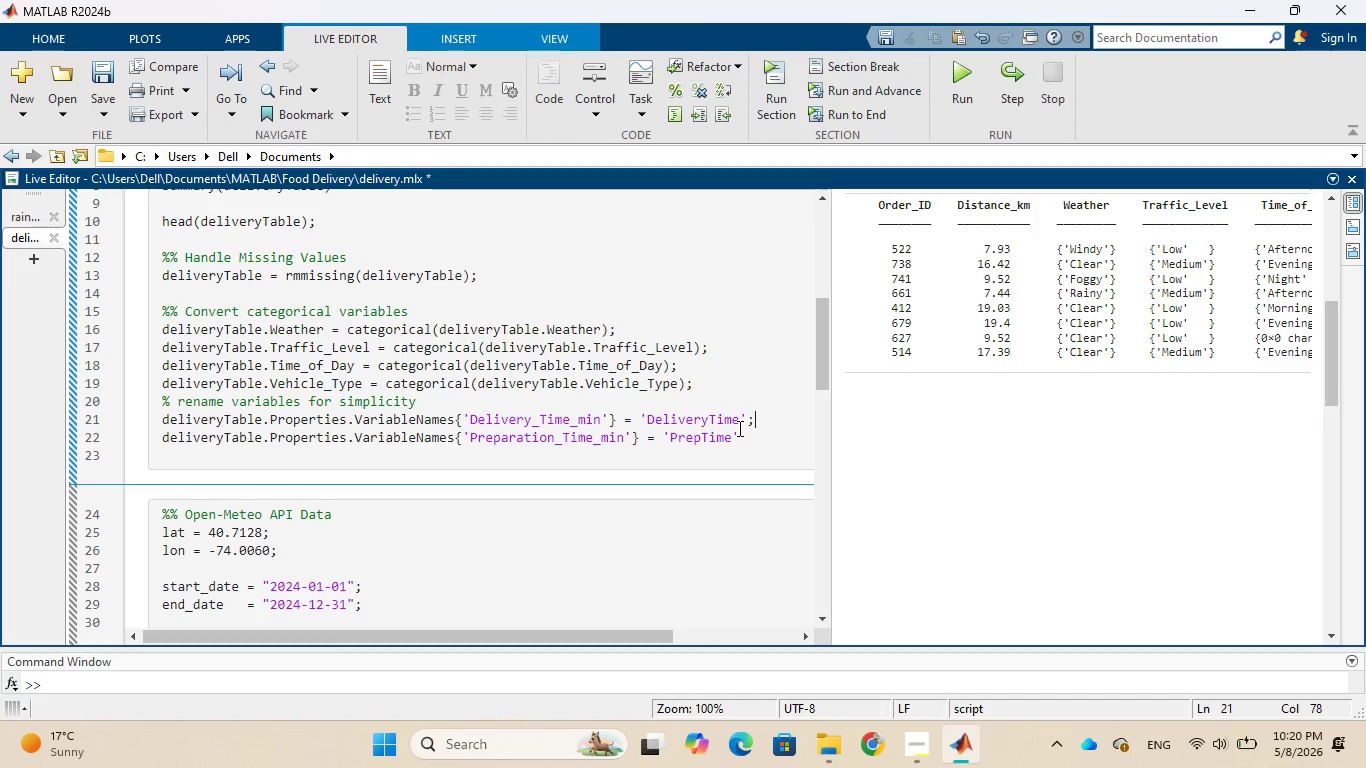 
left_click([743, 432])
 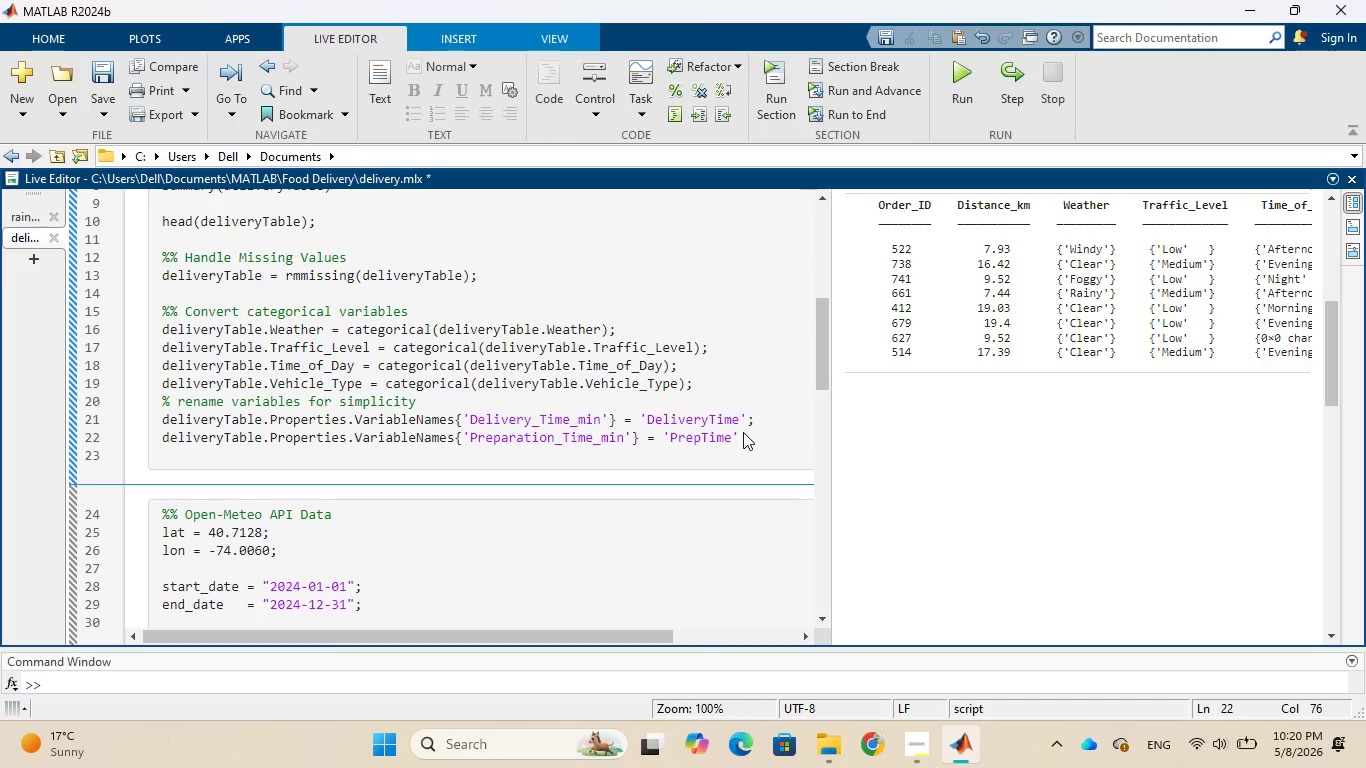 
key(Semicolon)
 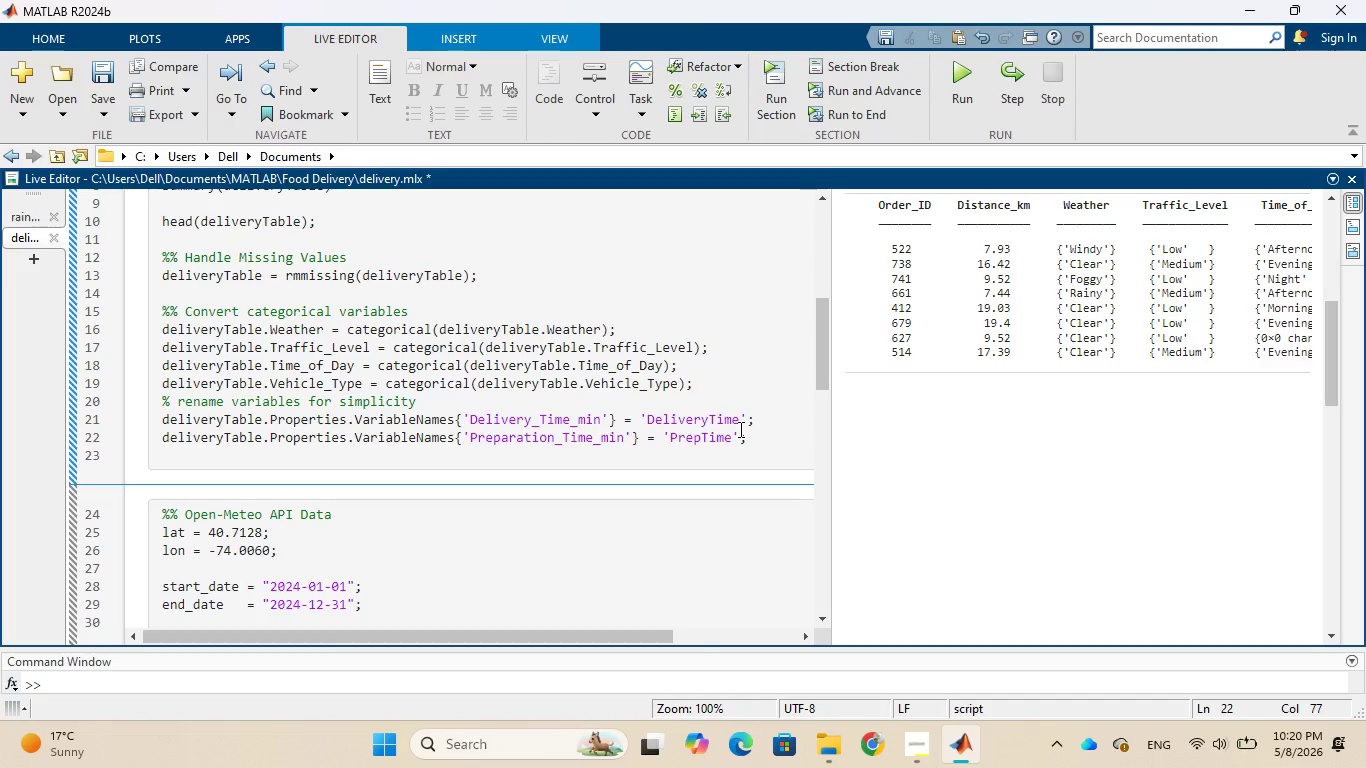 
key(Enter)
 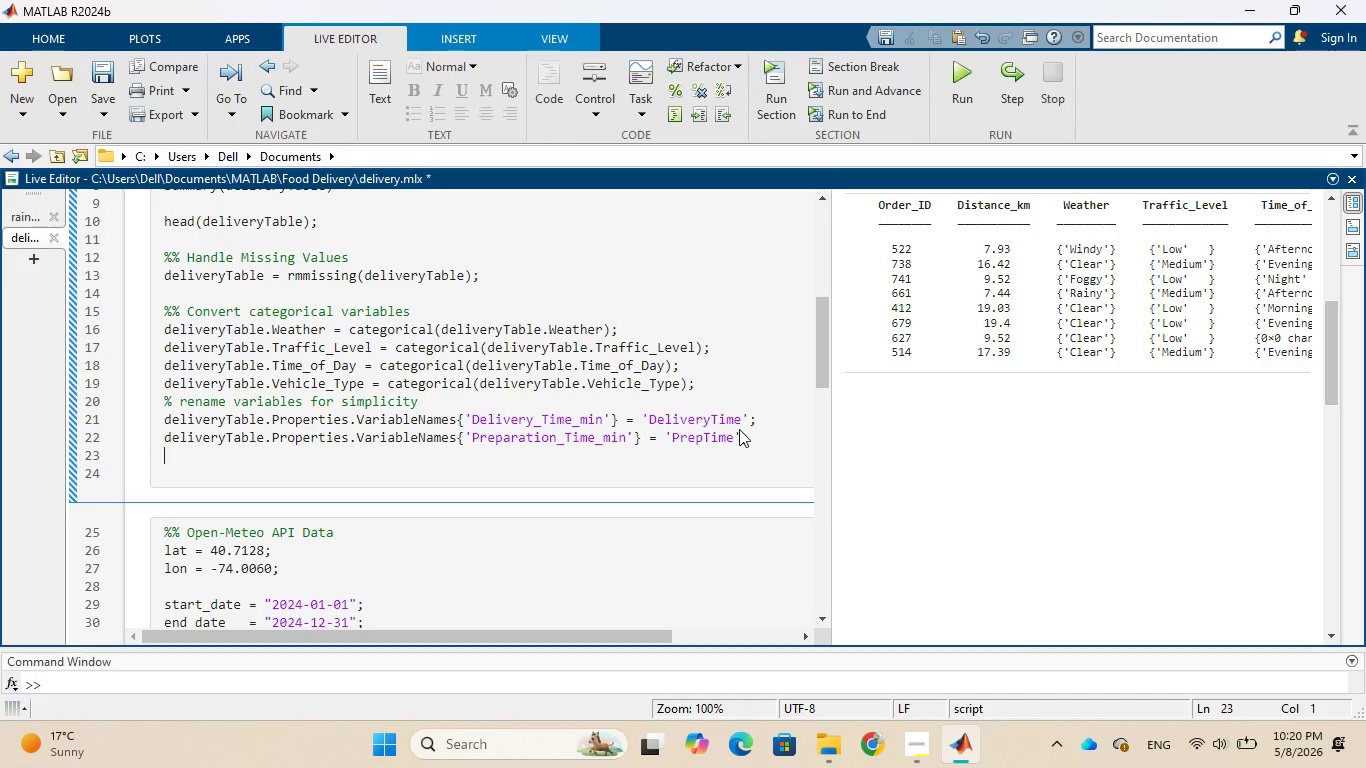 
wait(5.67)
 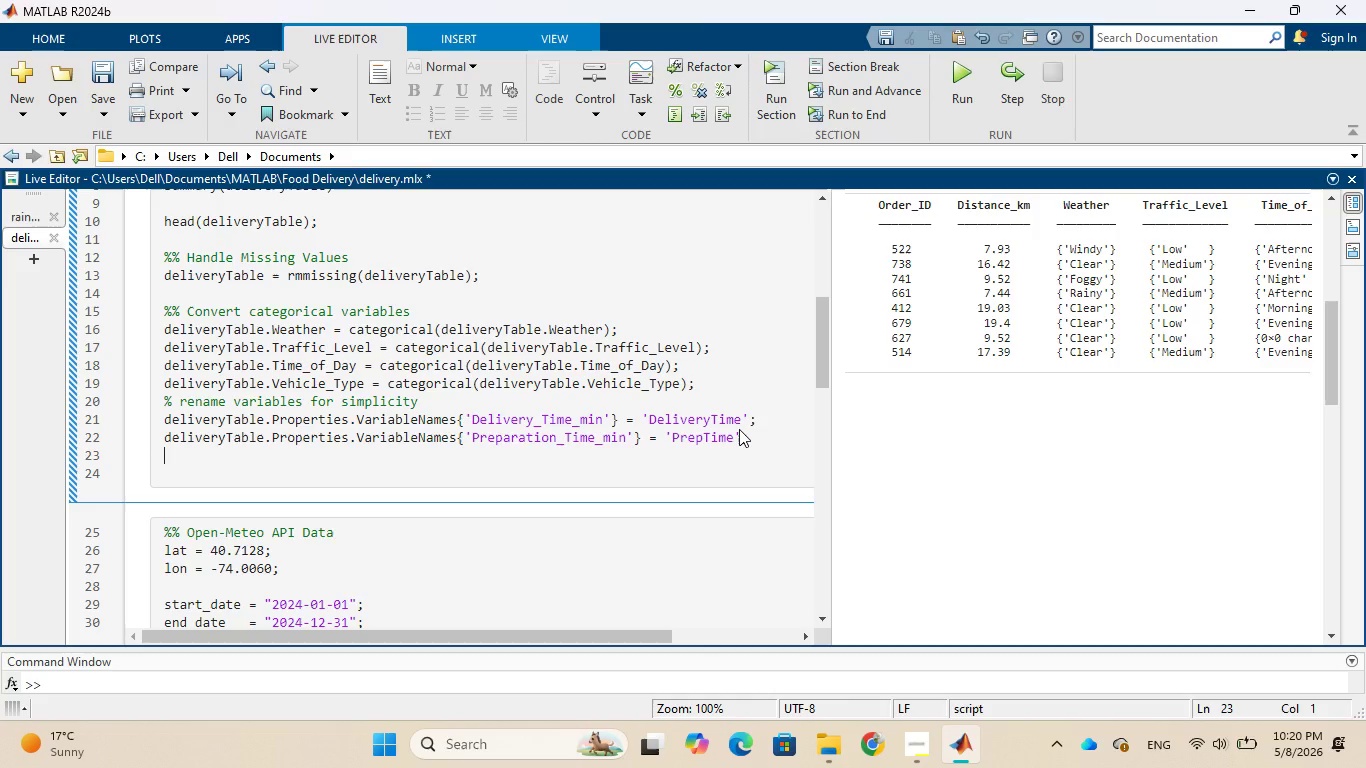 
key(Control+C)
 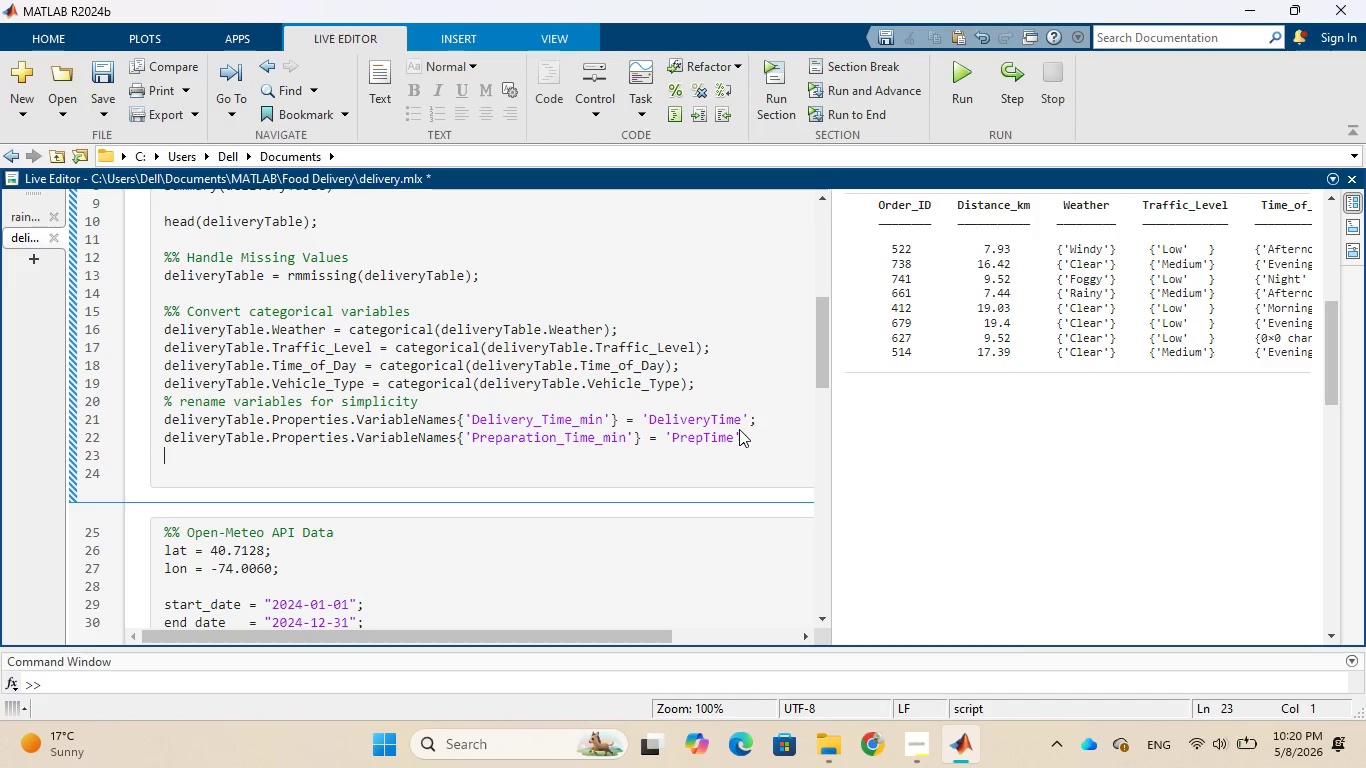 
key(Control+V)
 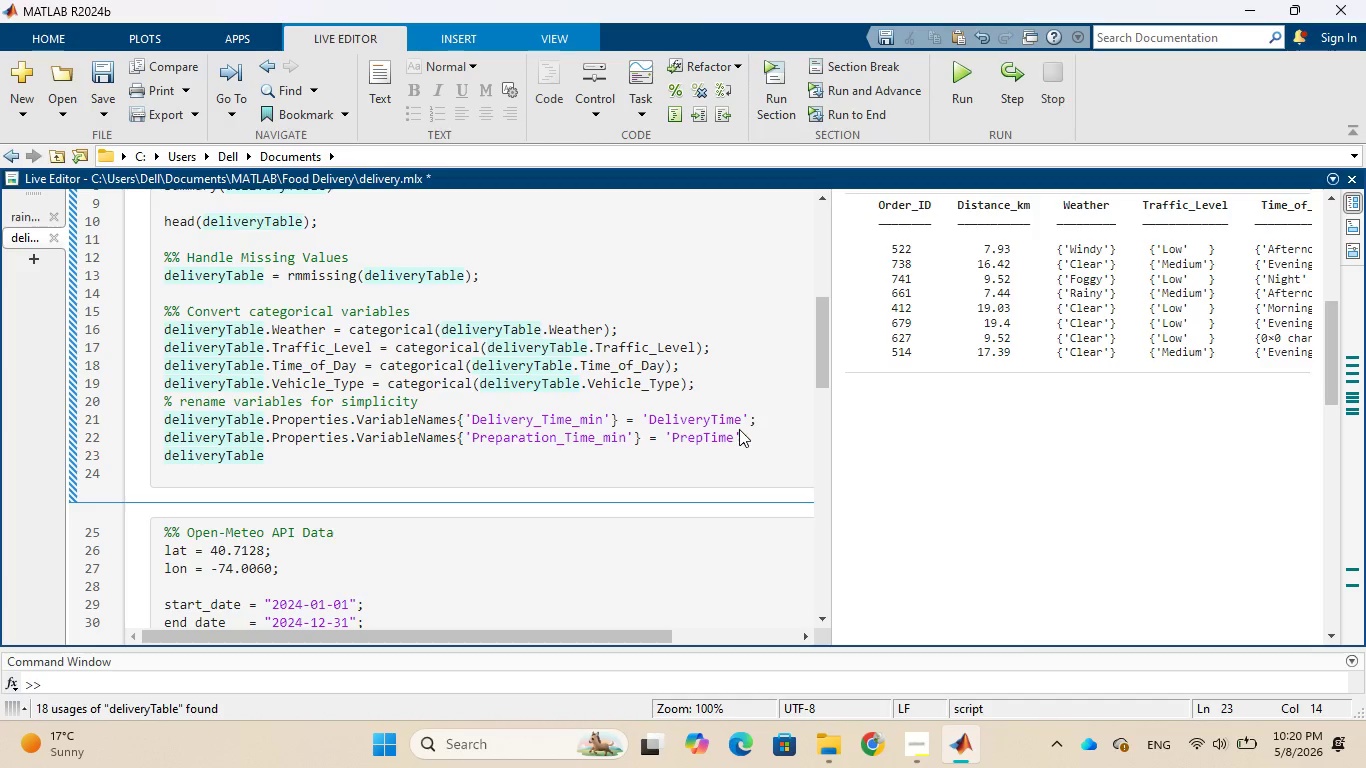 
key(Period)
 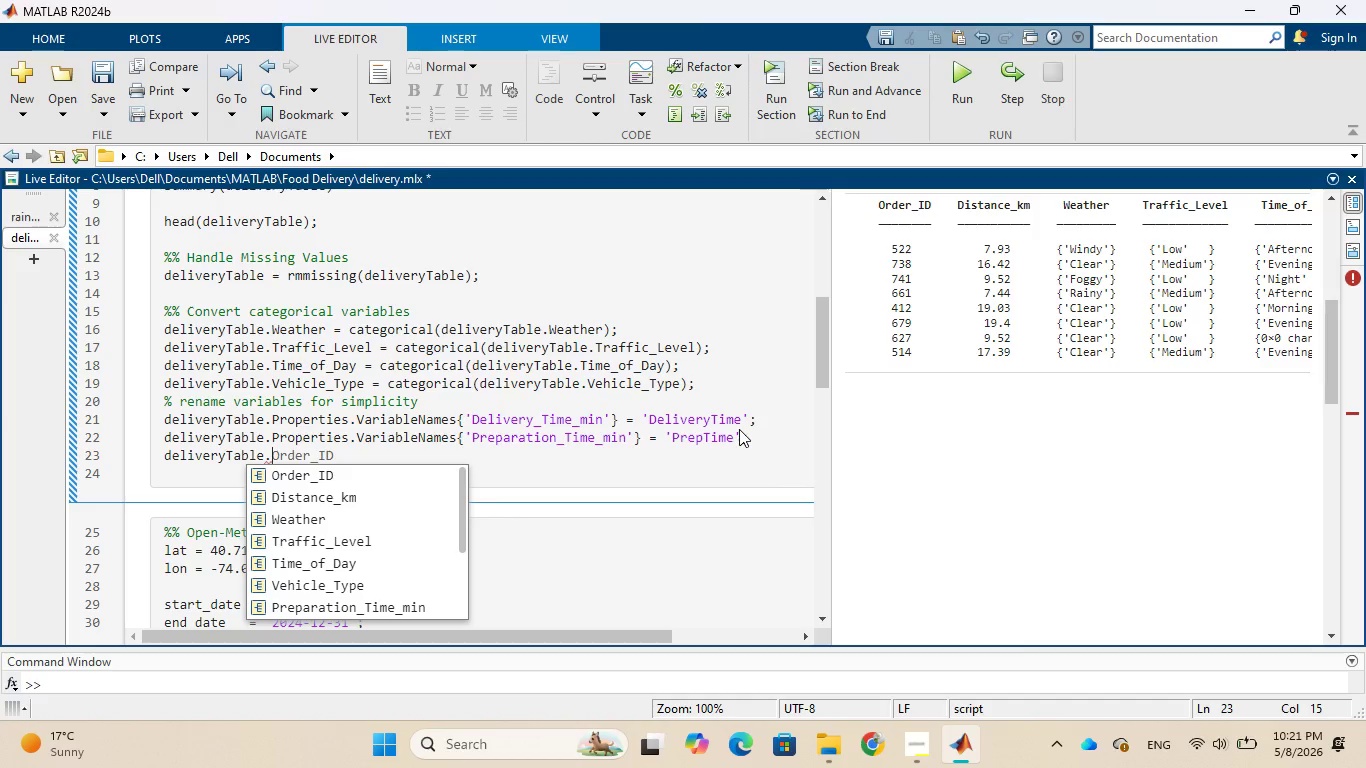 
key(CapsLock)
 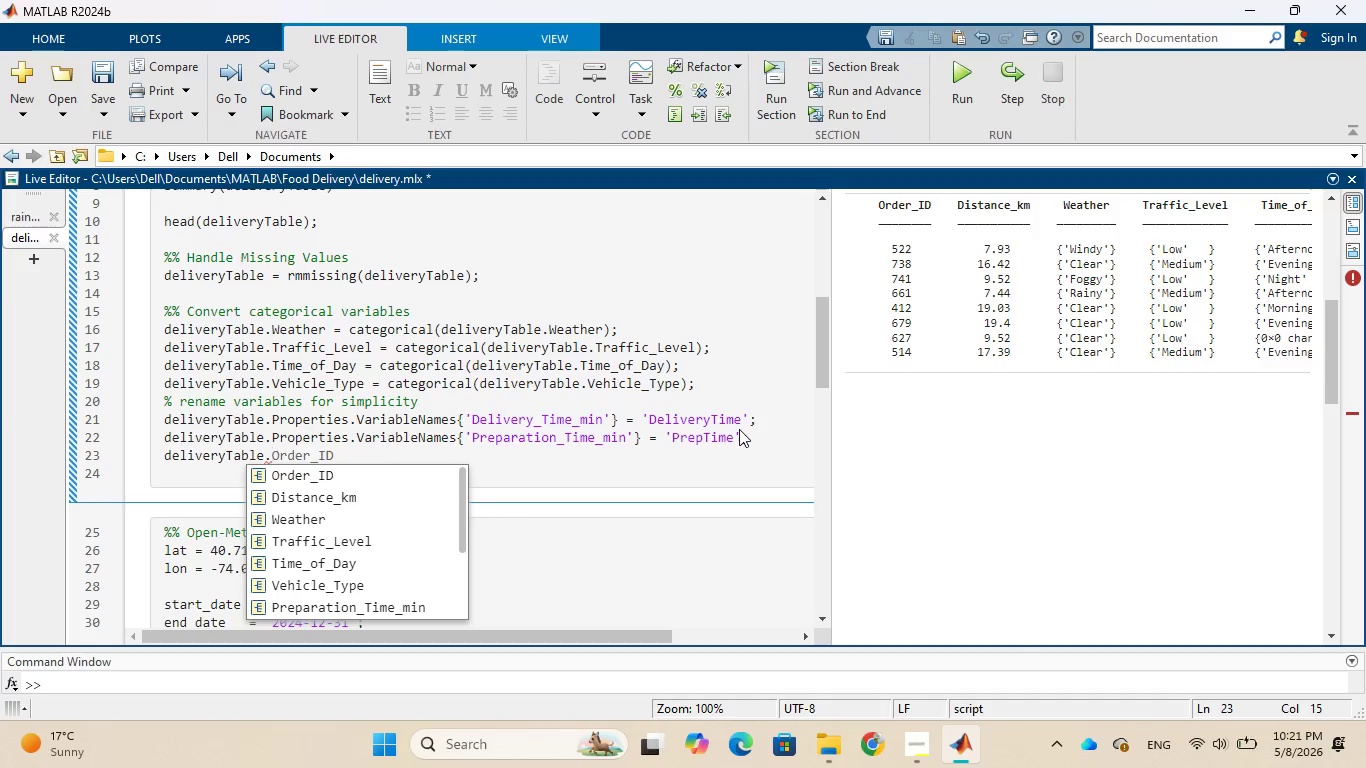 
key(P)
 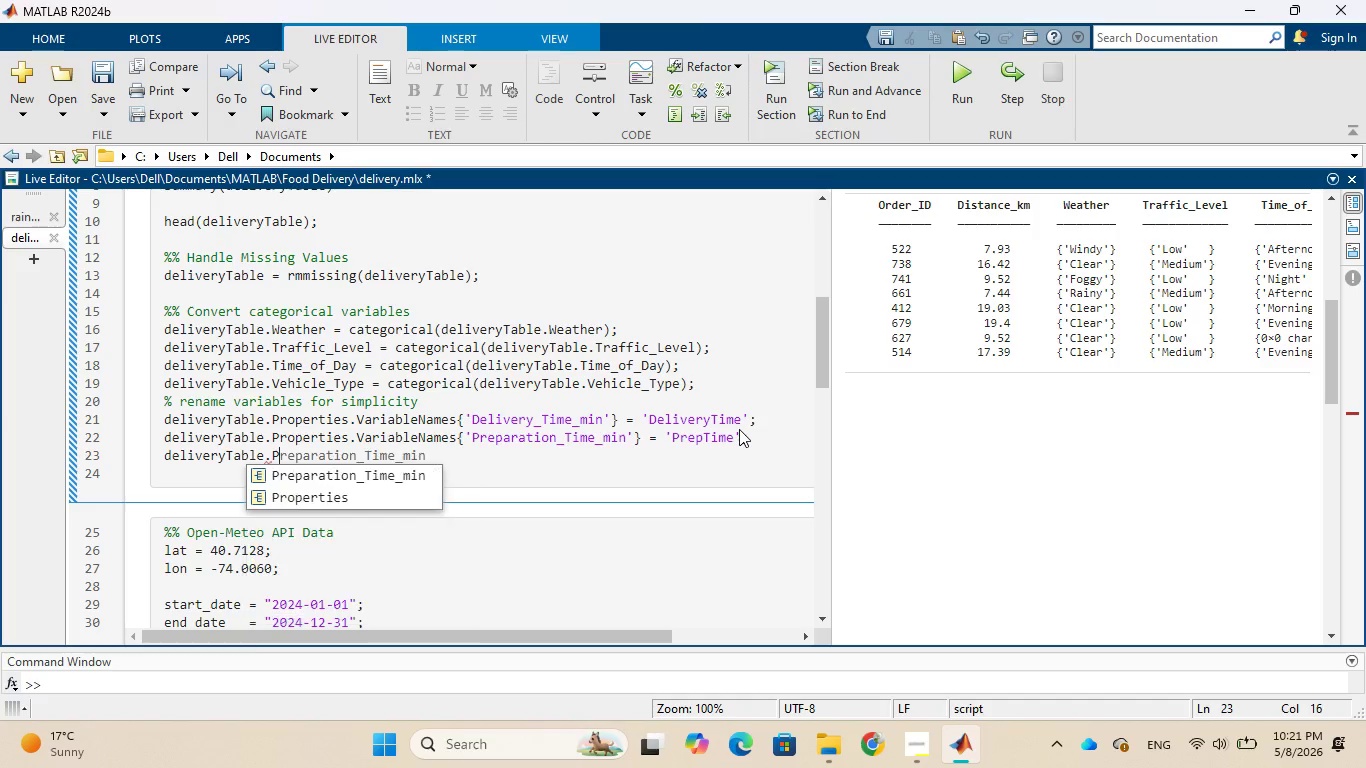 
key(CapsLock)
 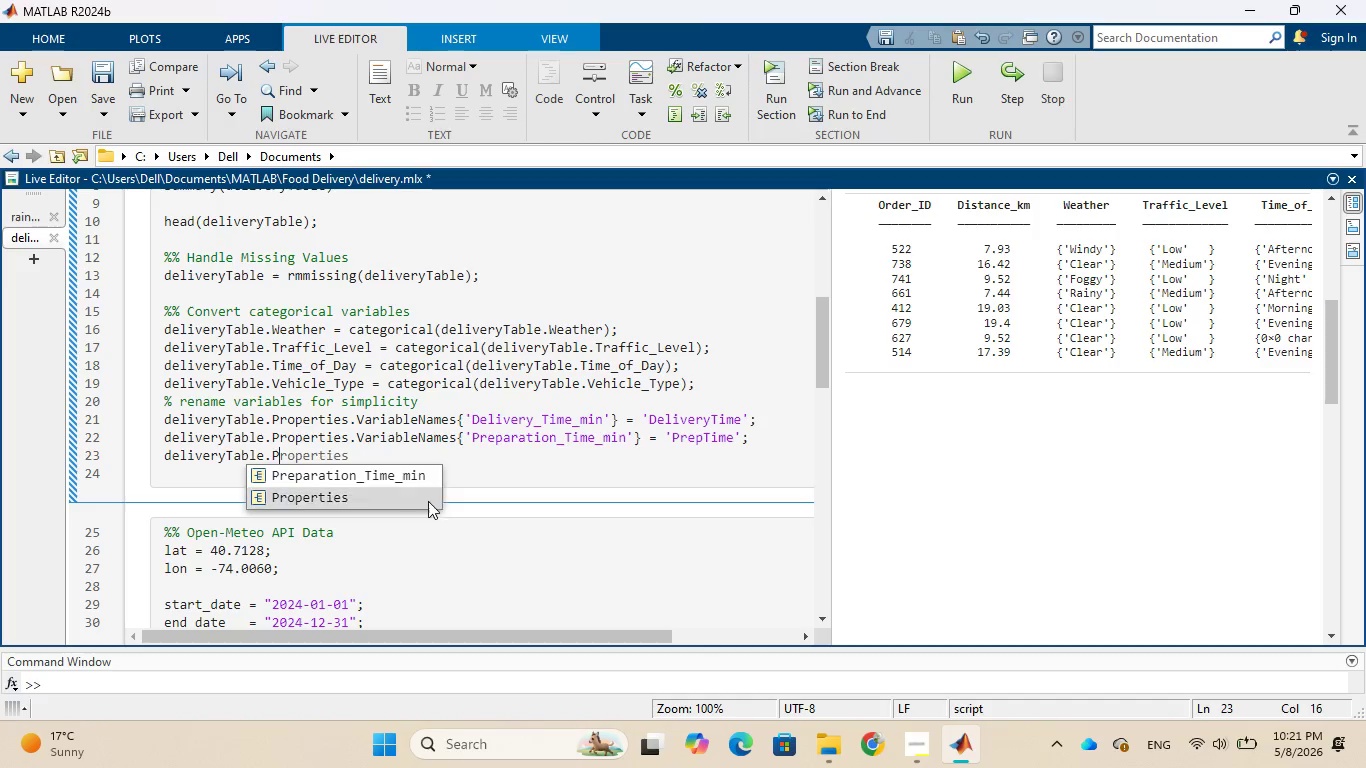 
left_click([320, 492])
 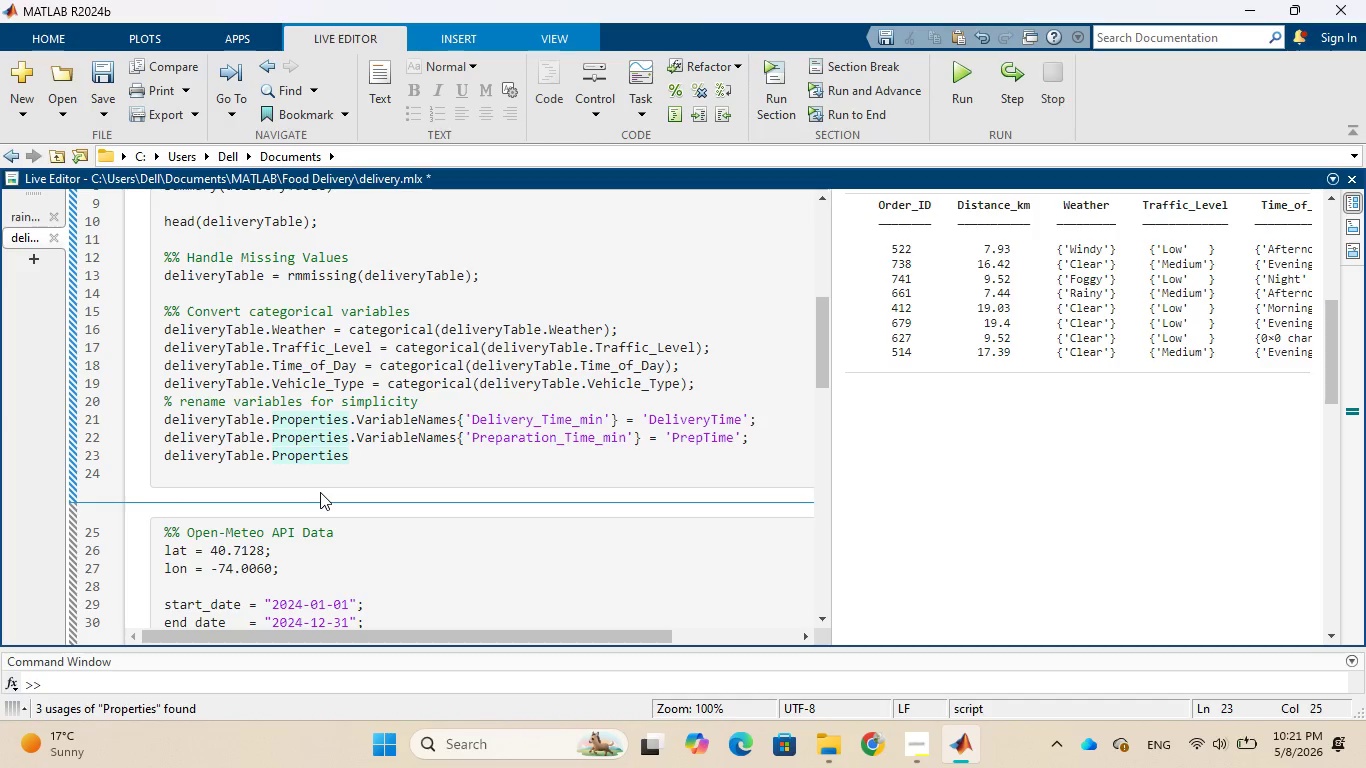 
key(Period)
 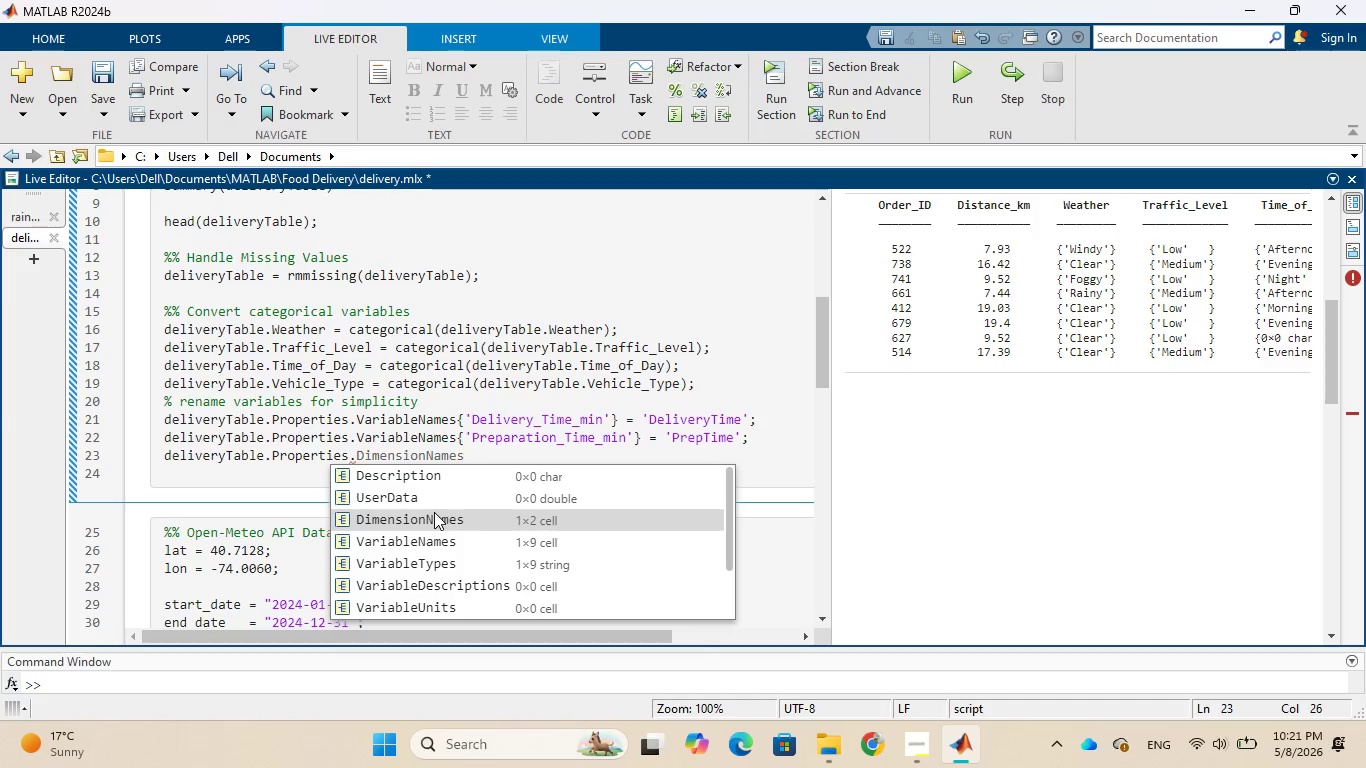 
left_click([430, 536])
 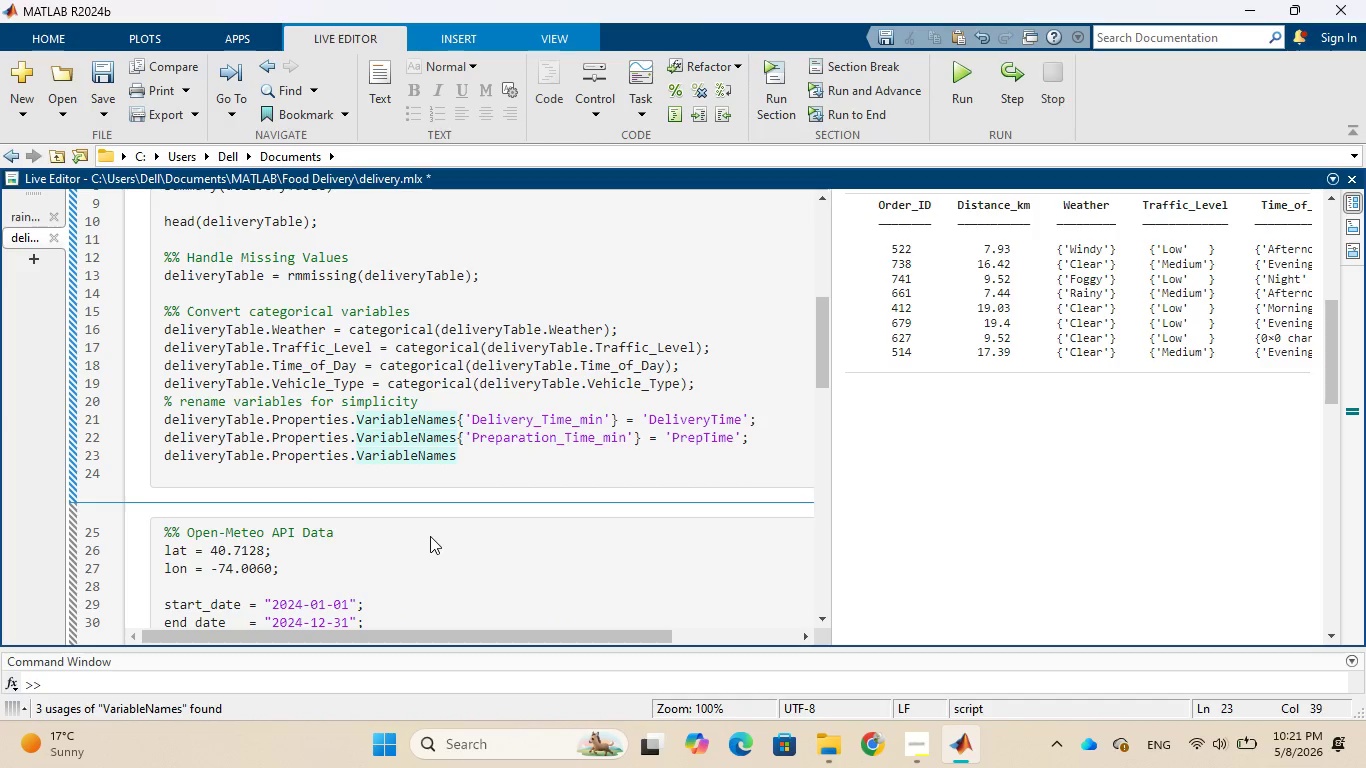 
wait(7.0)
 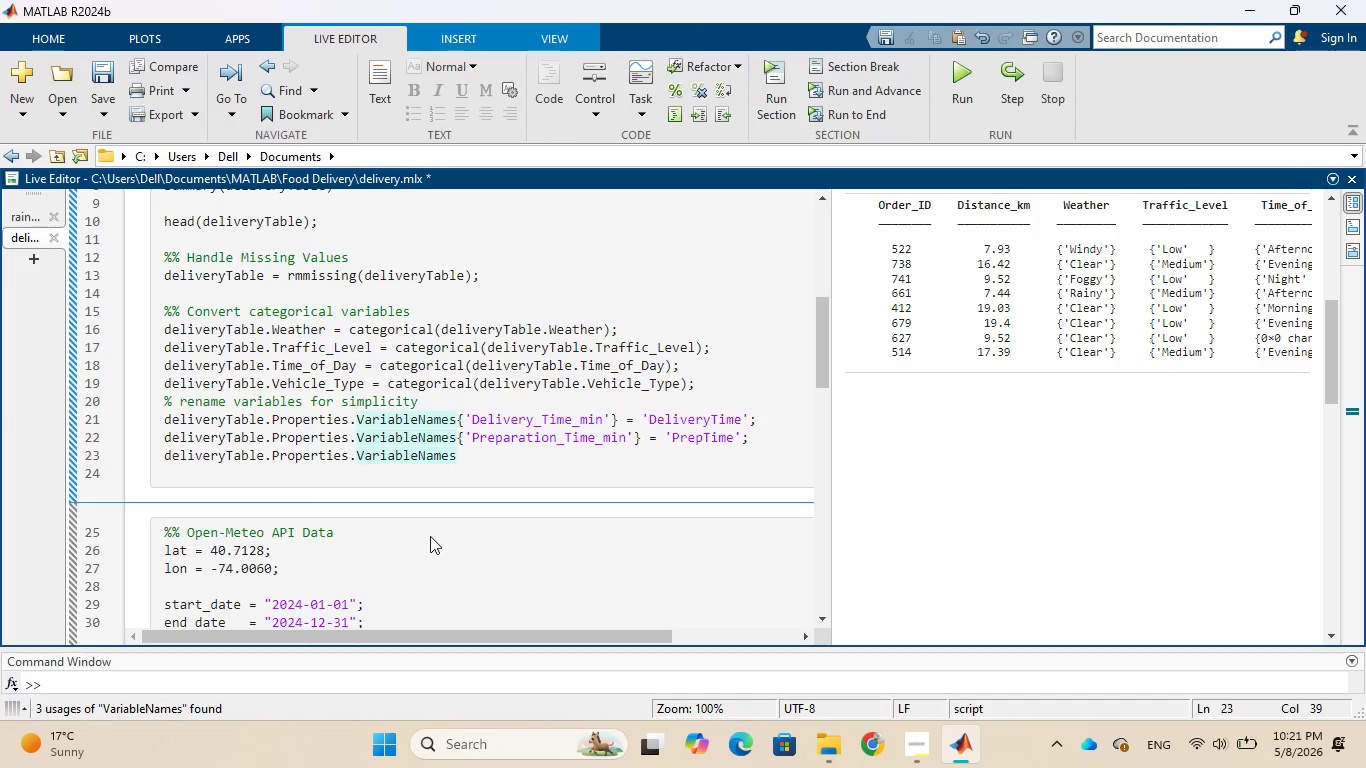 
key(Shift+BracketLeft)
 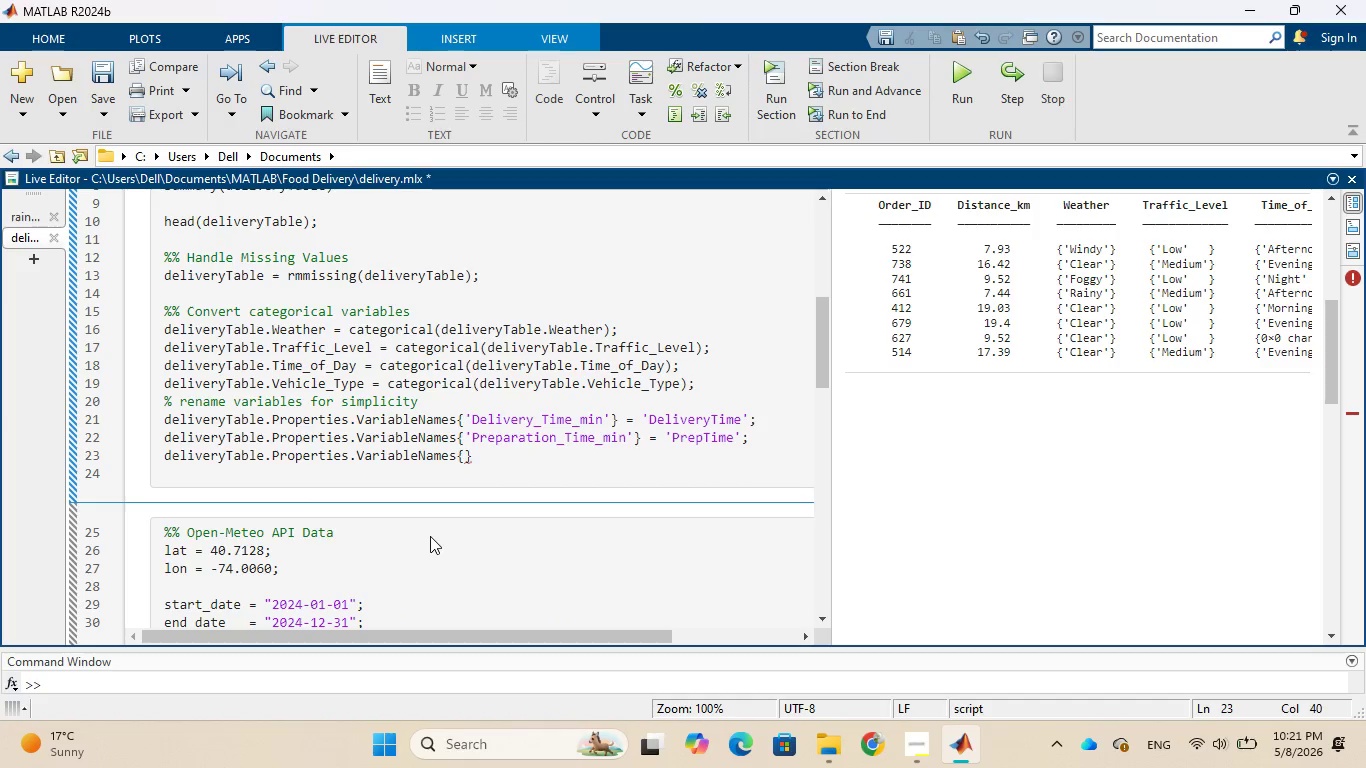 
key(Quote)
 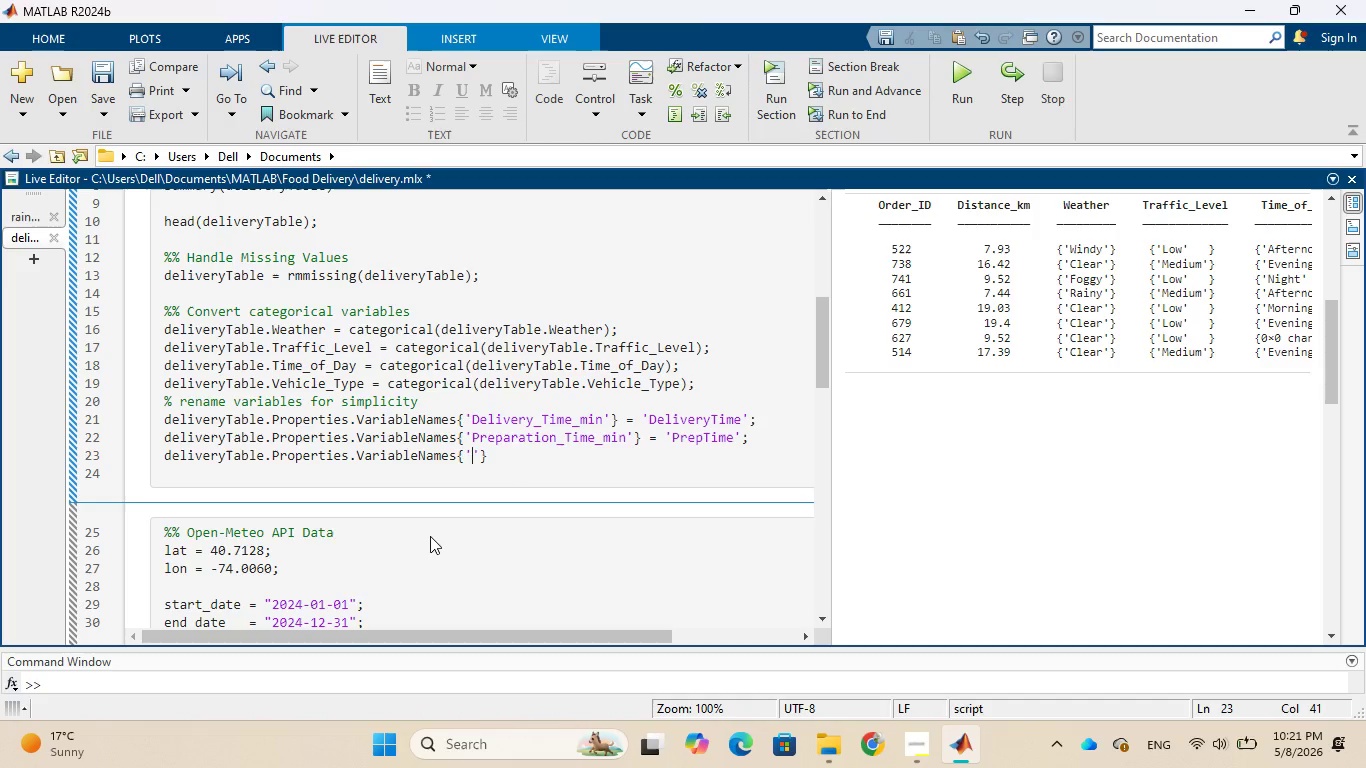 
type(Cour)
 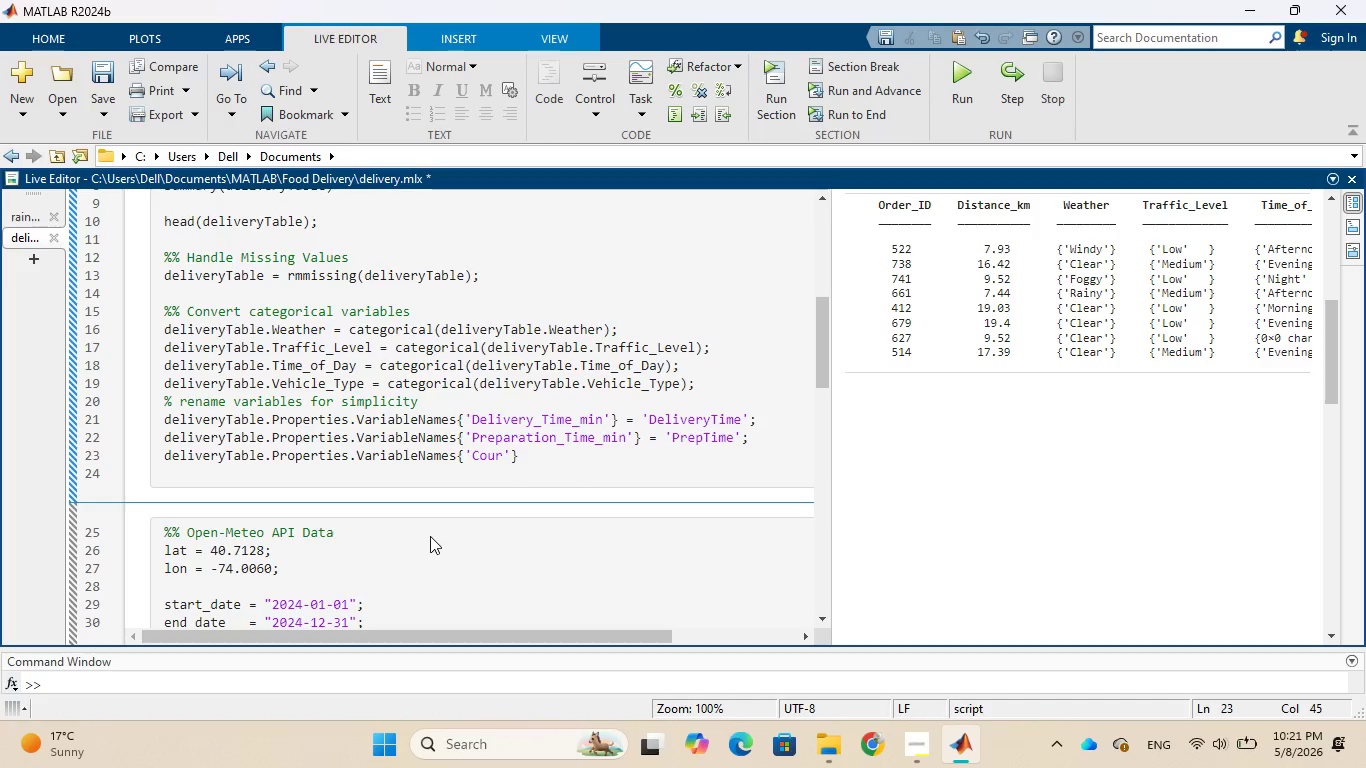 
type(ier)
 